 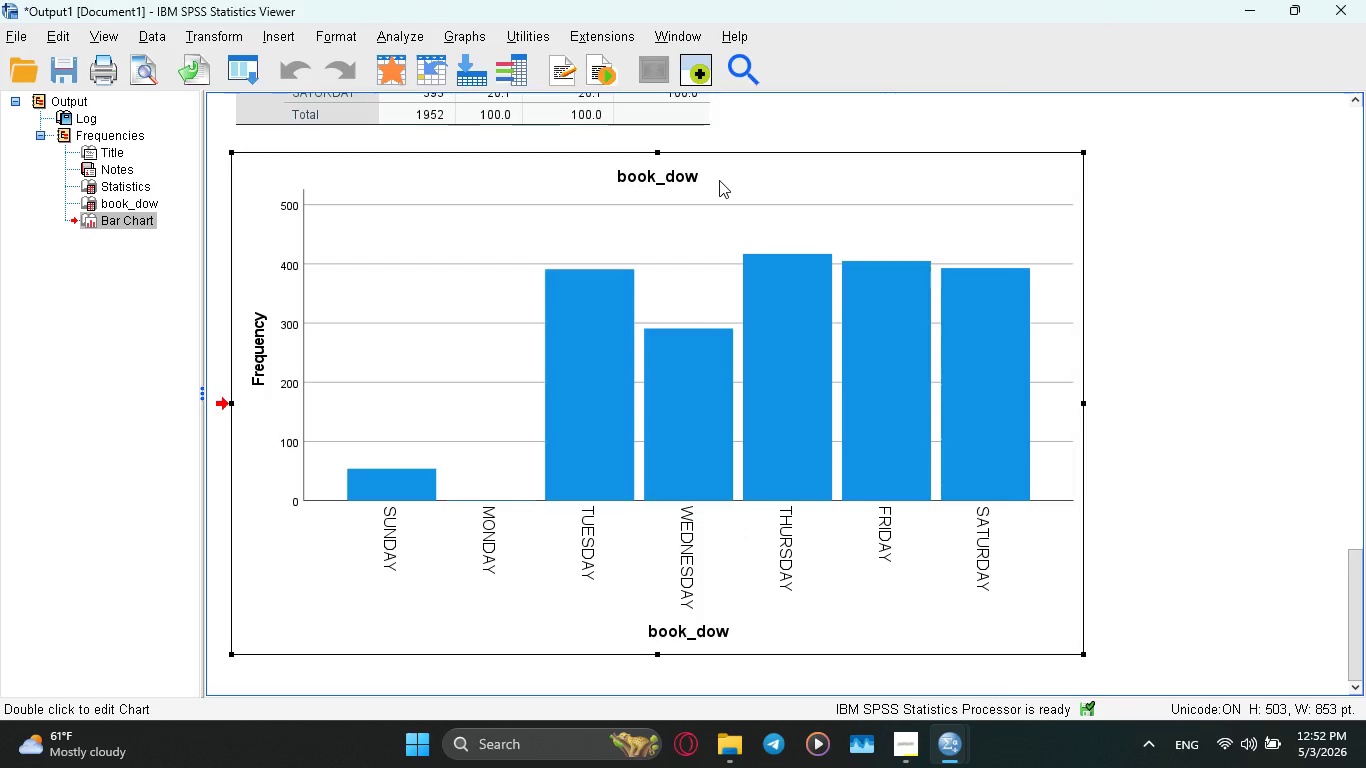 
left_click([608, 213])
 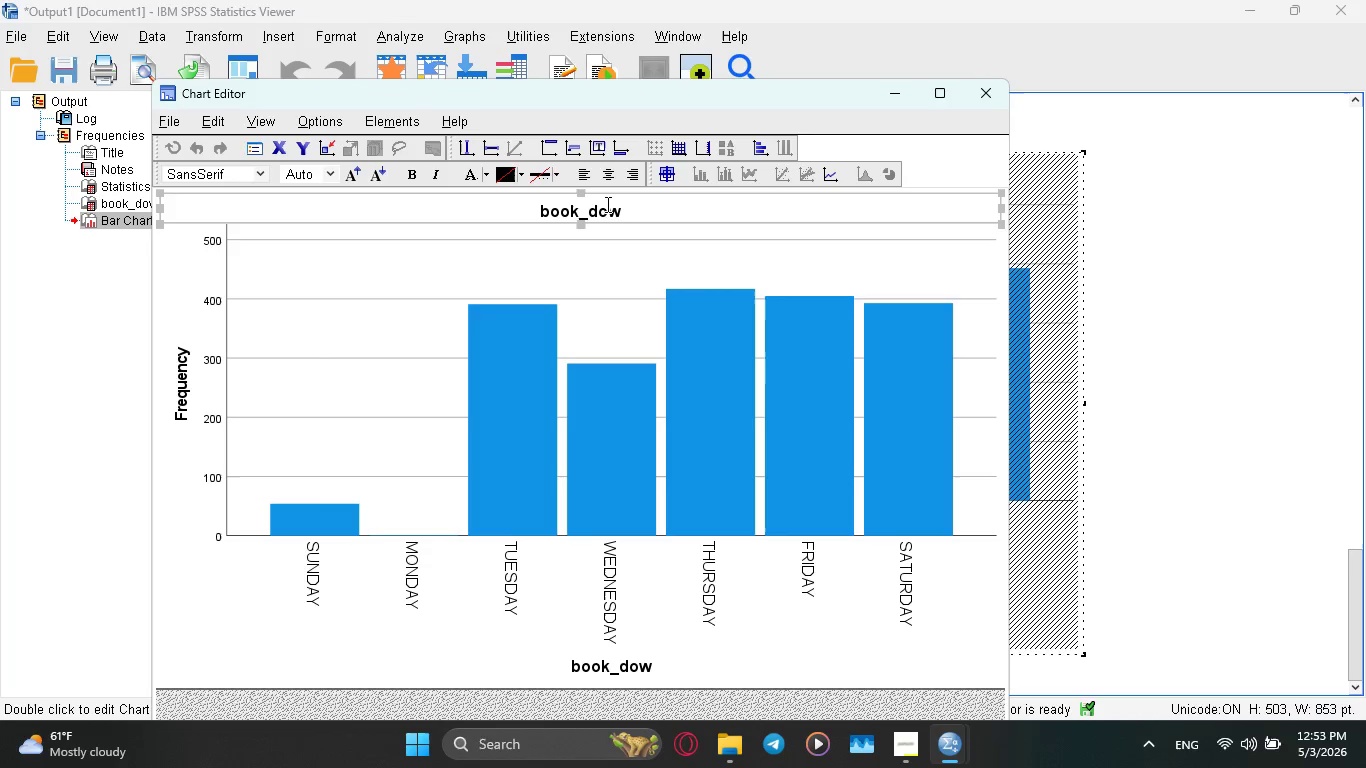 
left_click([617, 203])
 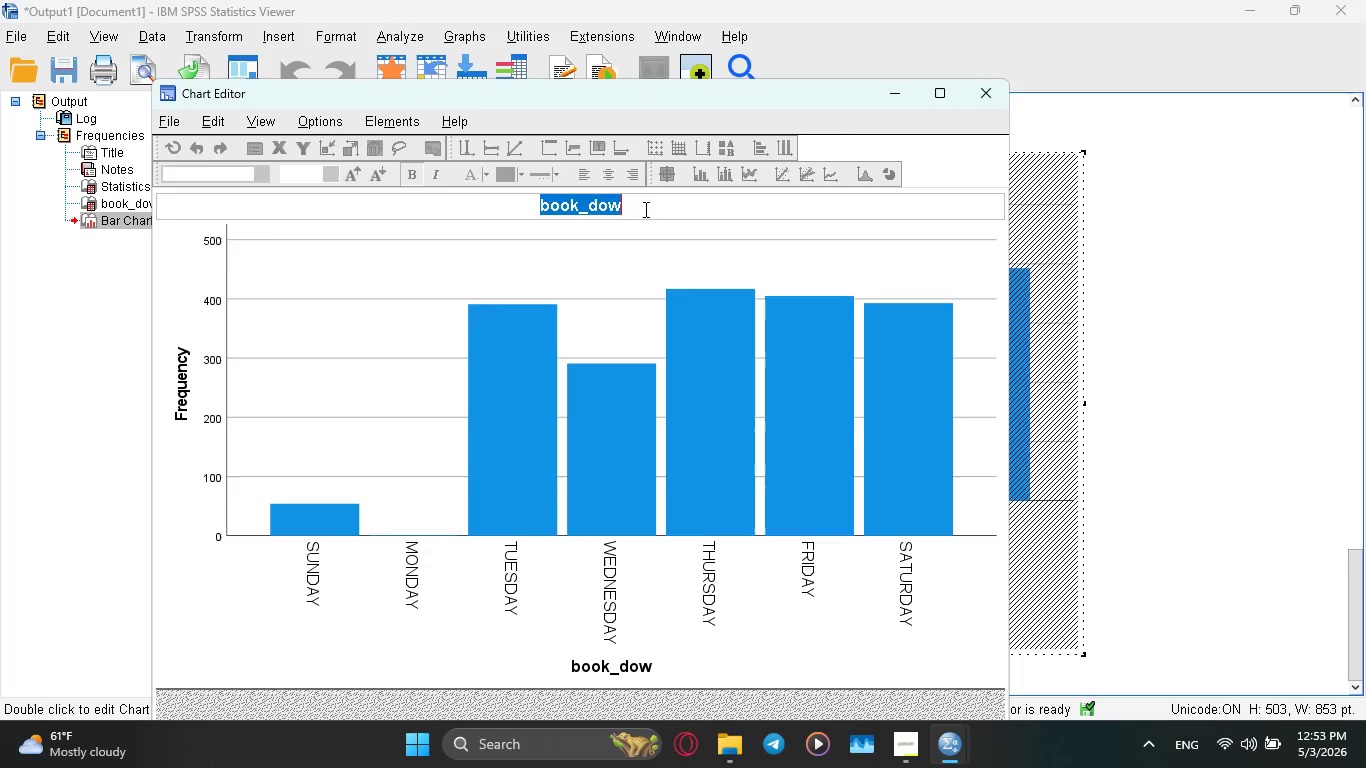 
key(Backspace)
type(days of te)
key(Backspace)
type(he appointment)
 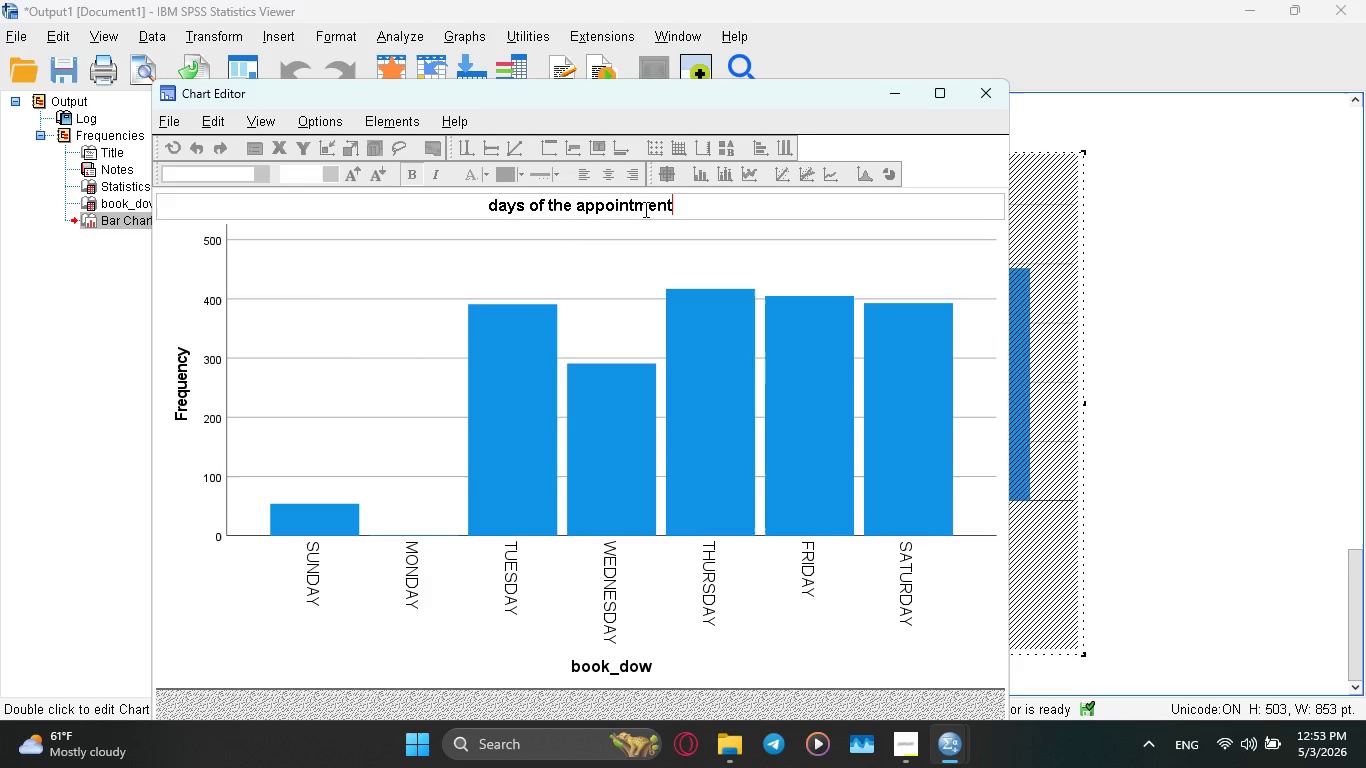 
key(Enter)
 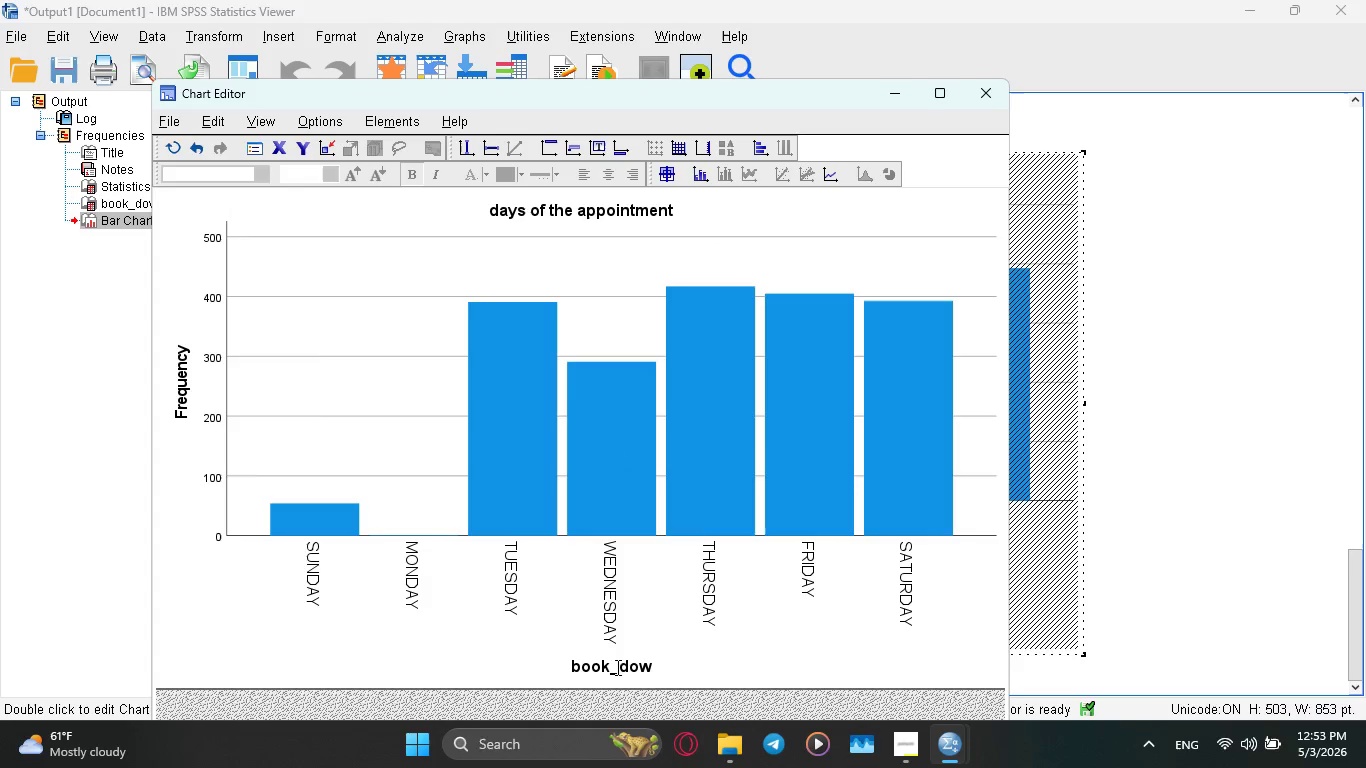 
left_click([638, 666])
 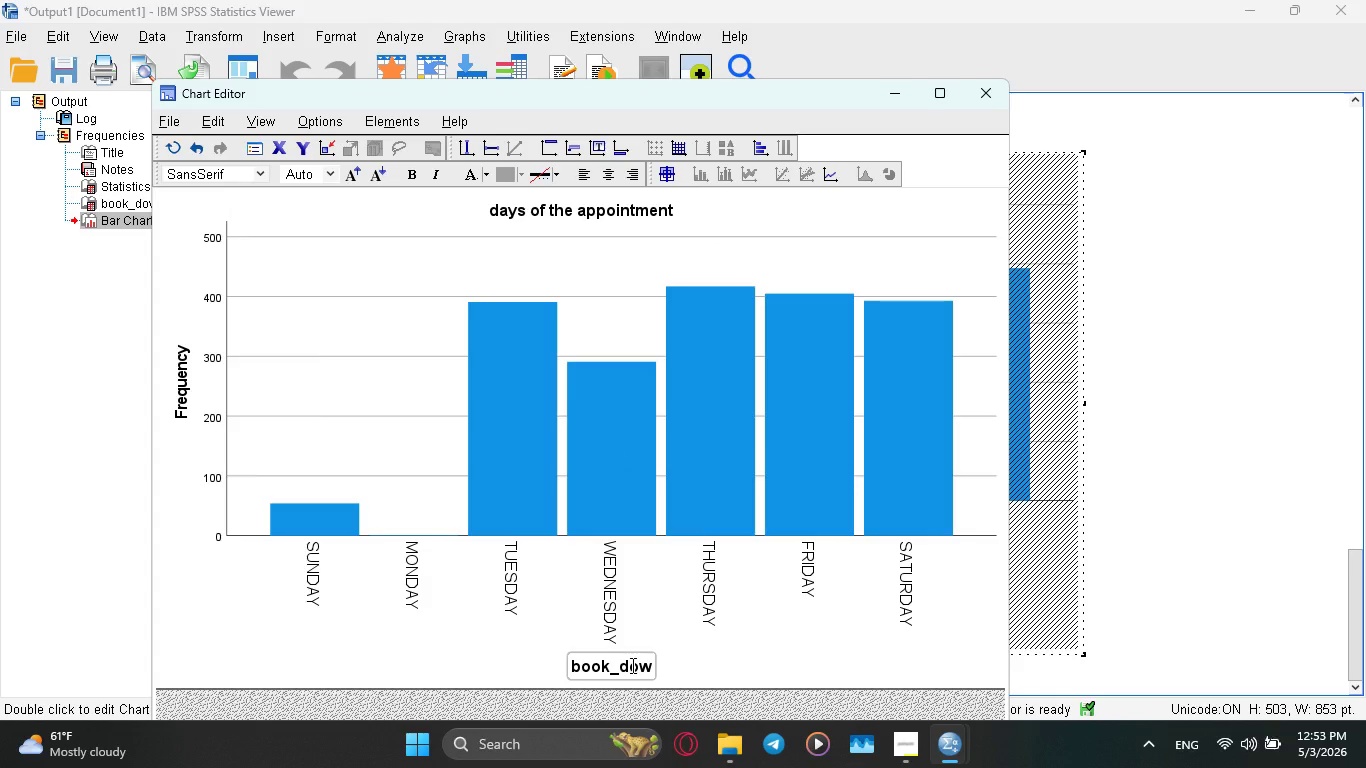 
double_click([632, 665])
 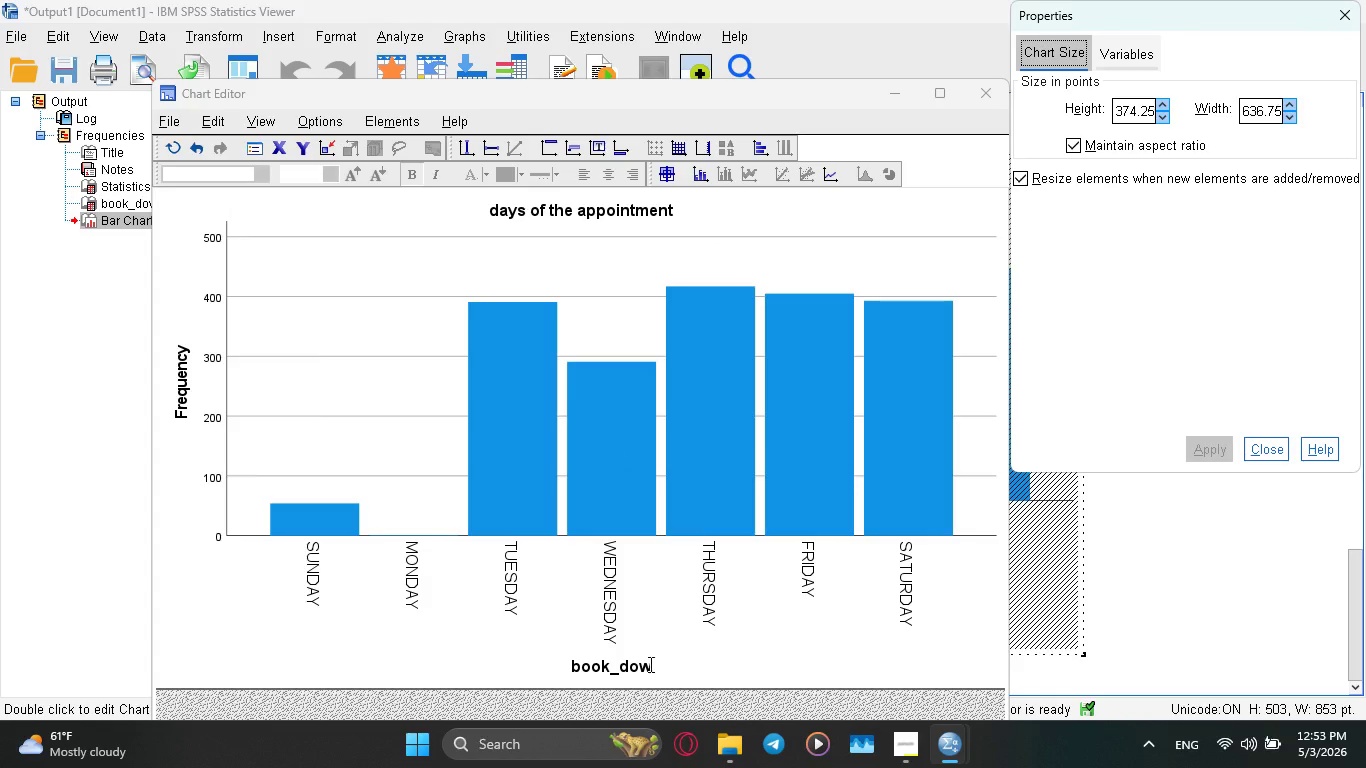 
left_click([649, 664])
 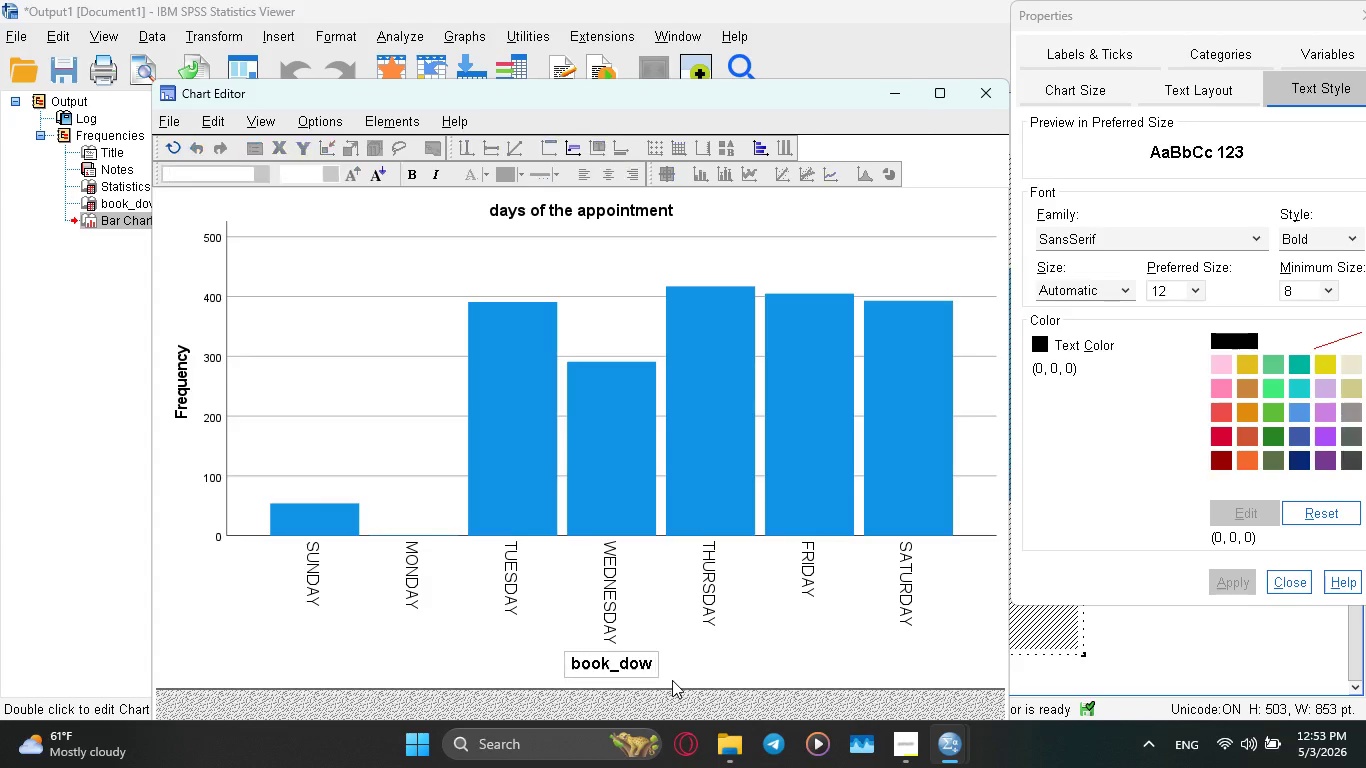 
wait(5.03)
 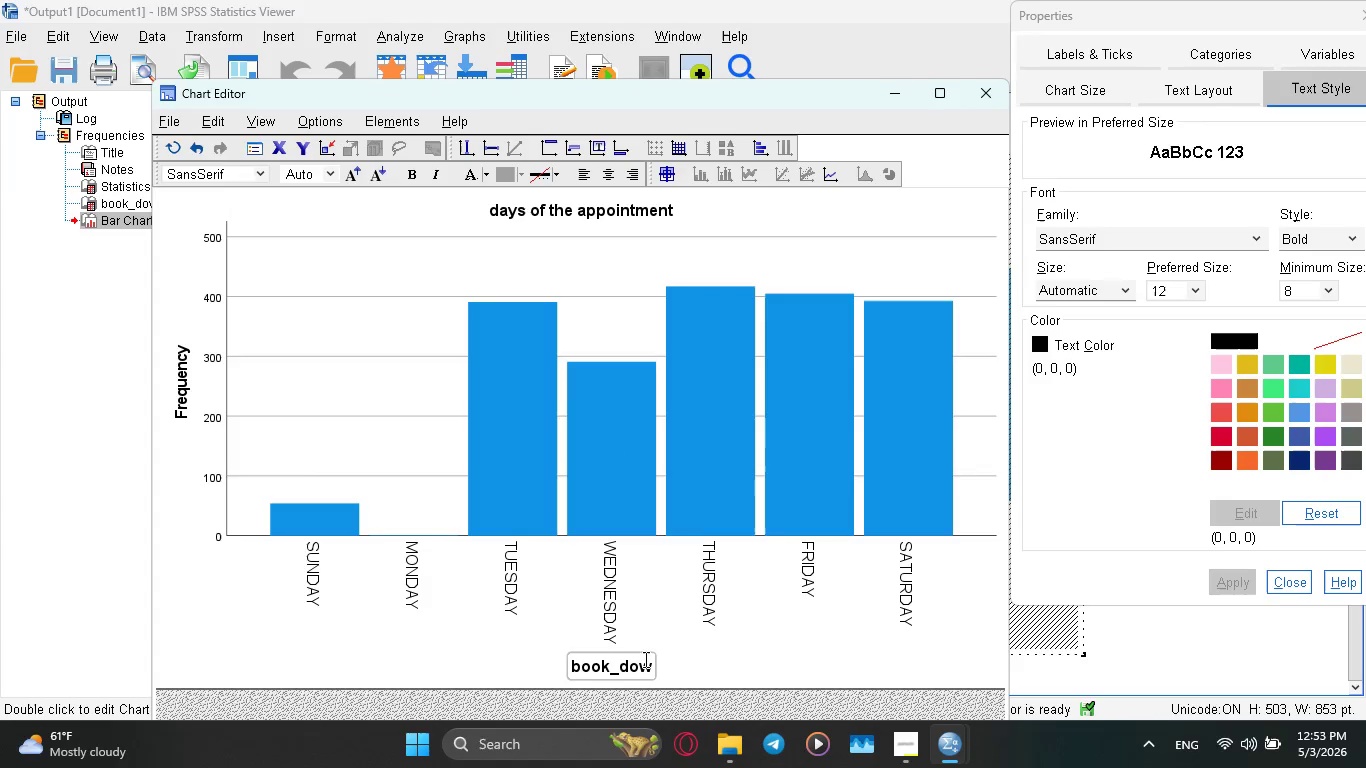 
hold_key(key=Backspace, duration=0.75)
 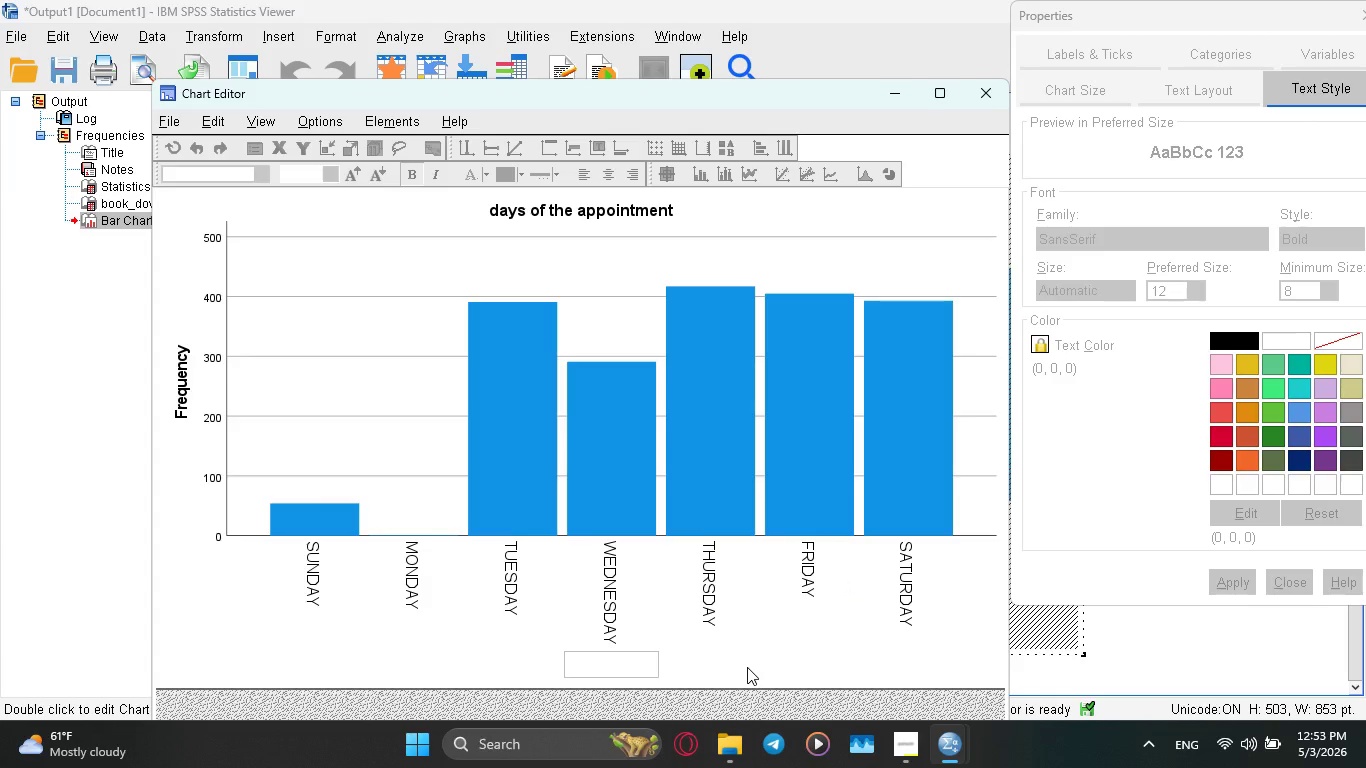 
type(days)
 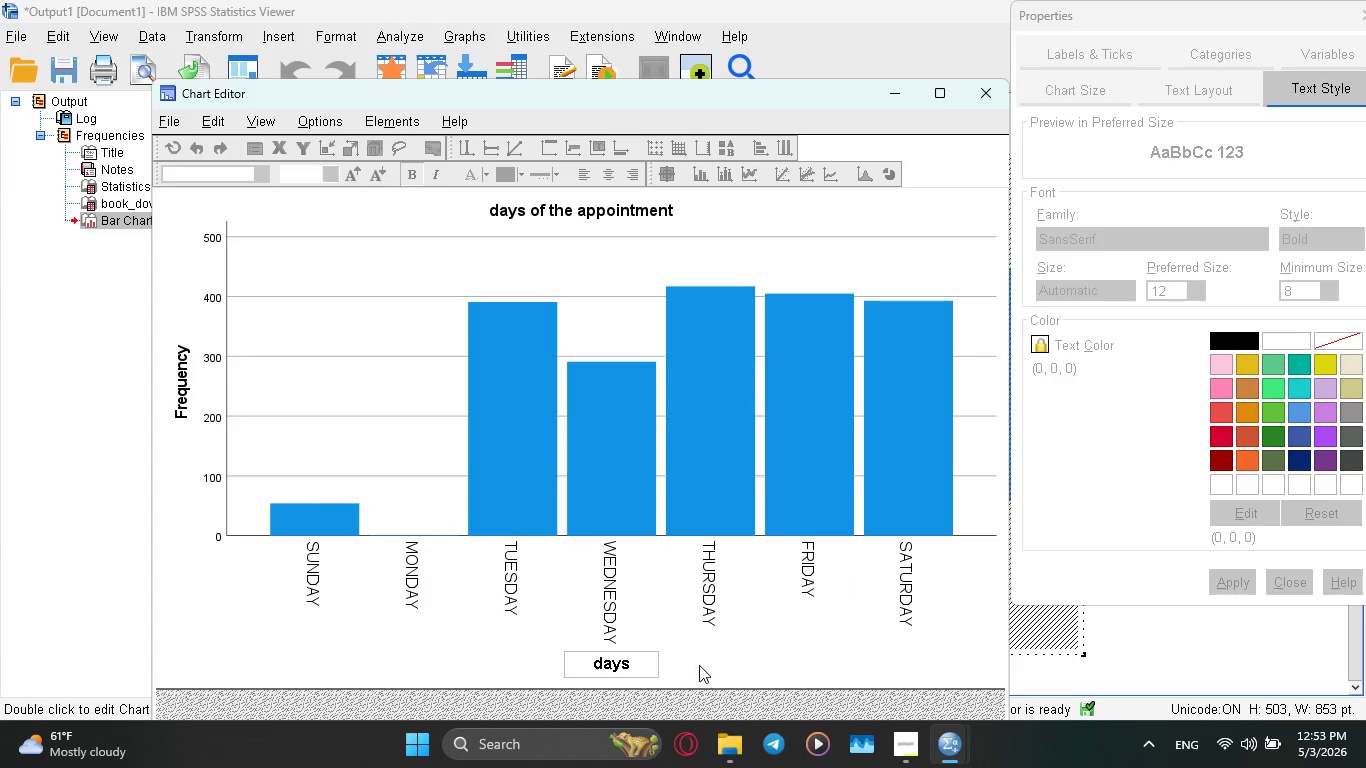 
left_click([683, 644])
 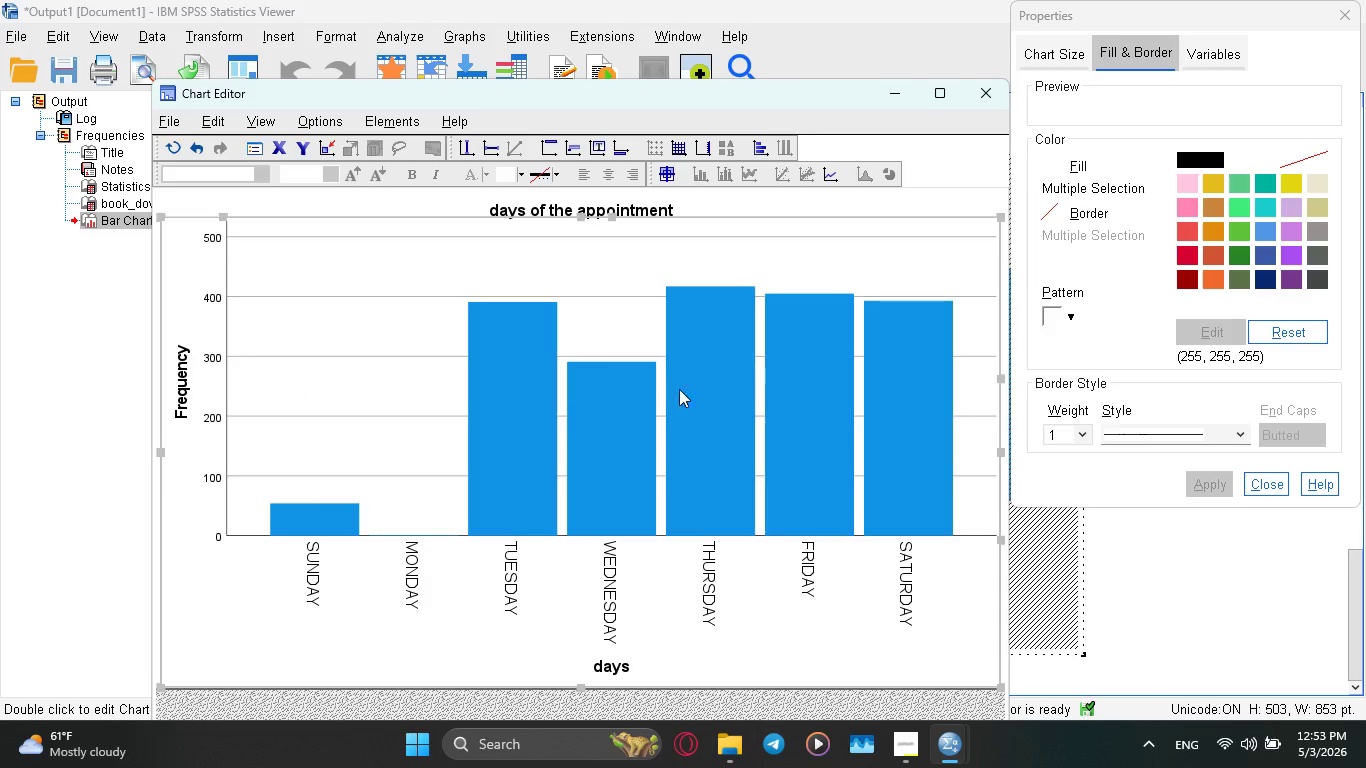 
wait(11.34)
 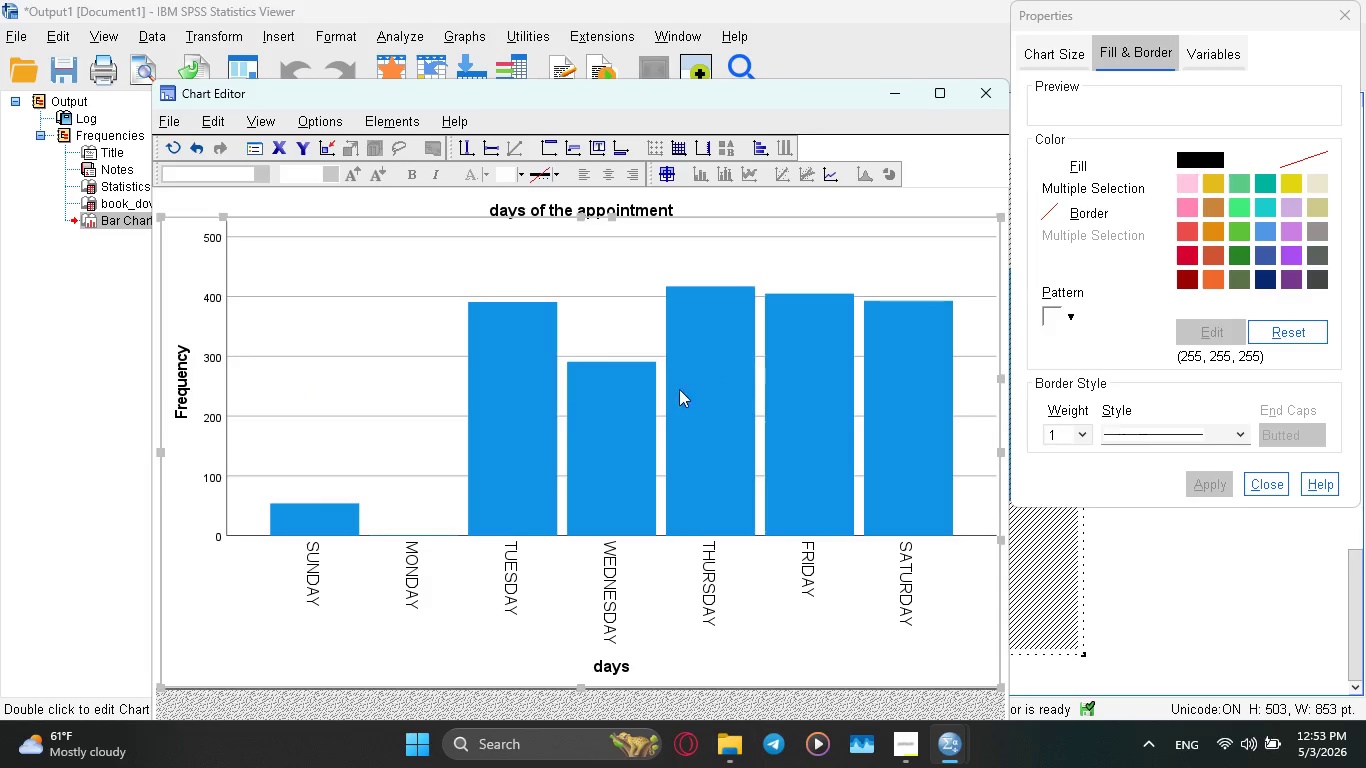 
left_click([990, 89])
 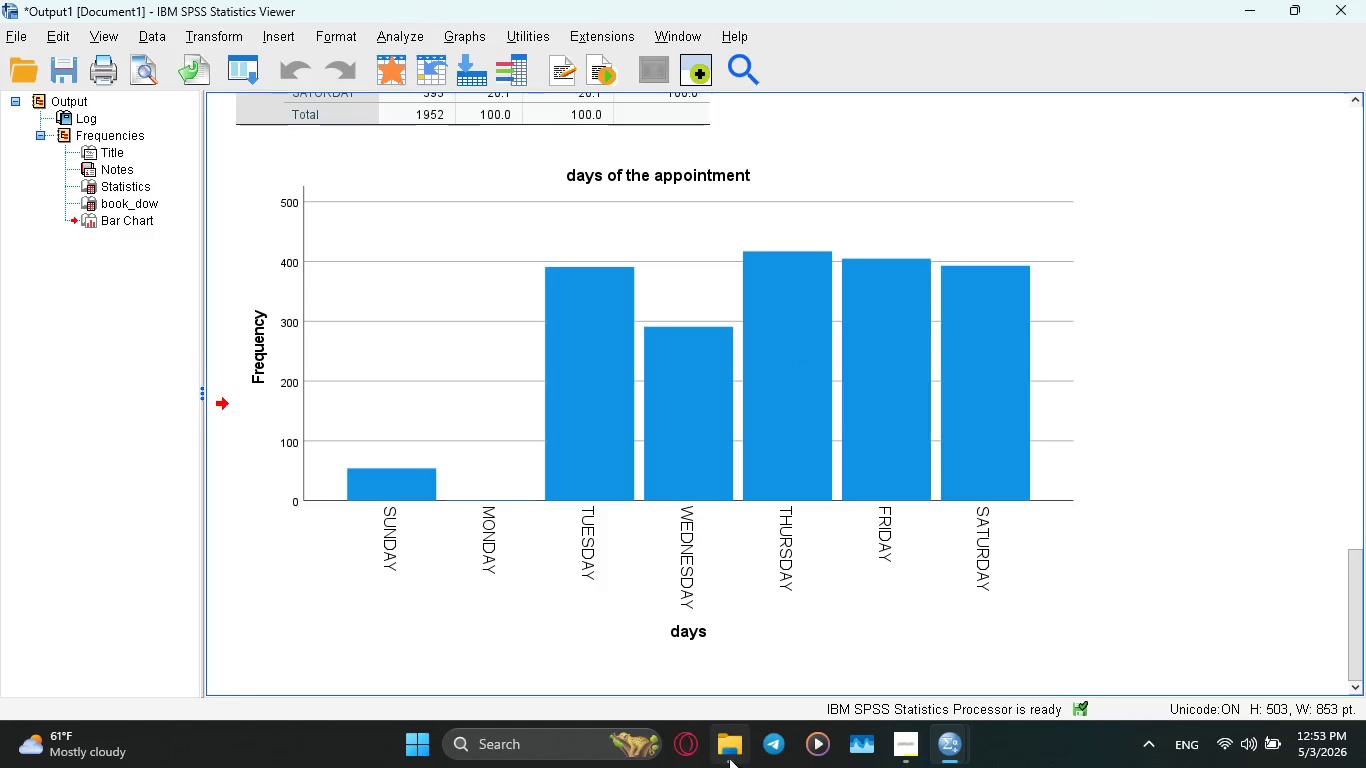 
wait(8.48)
 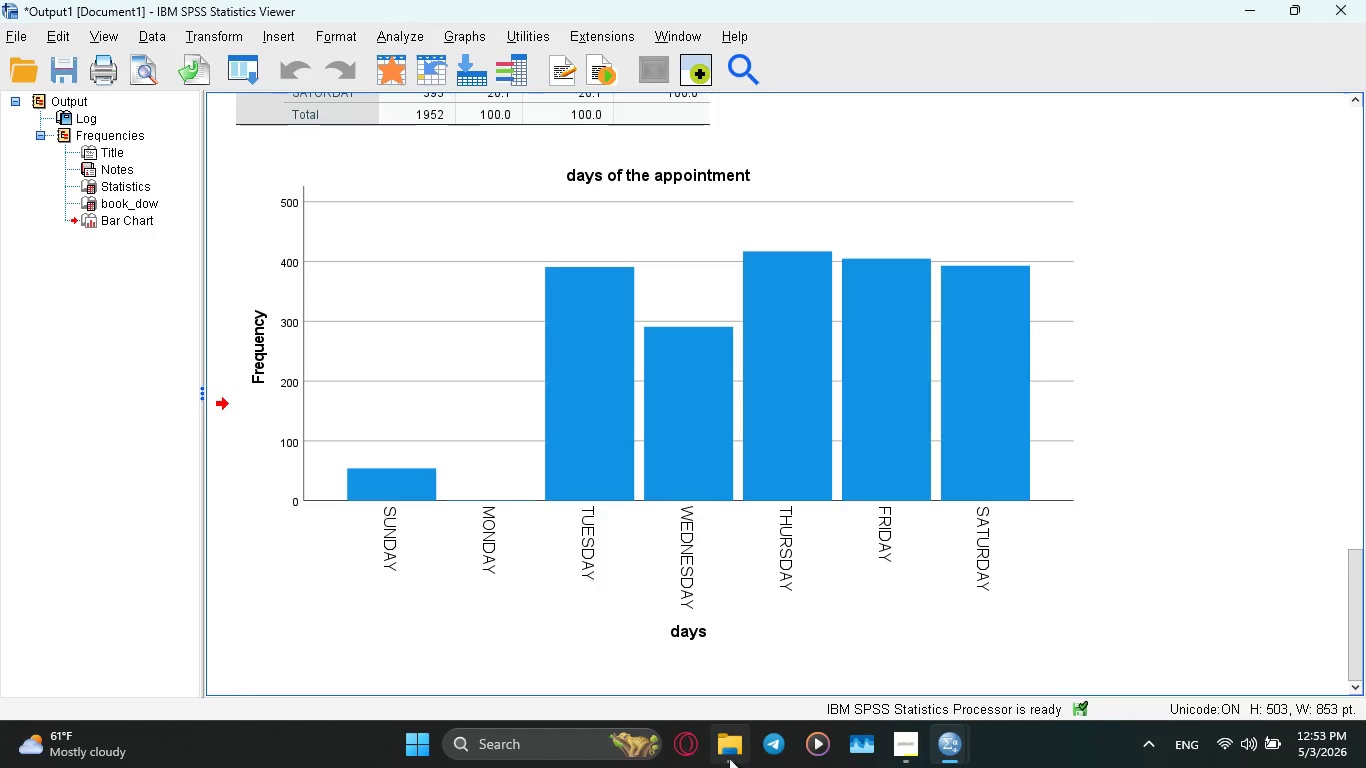 
scroll: coordinate [590, 431], scroll_direction: up, amount: 2.0
 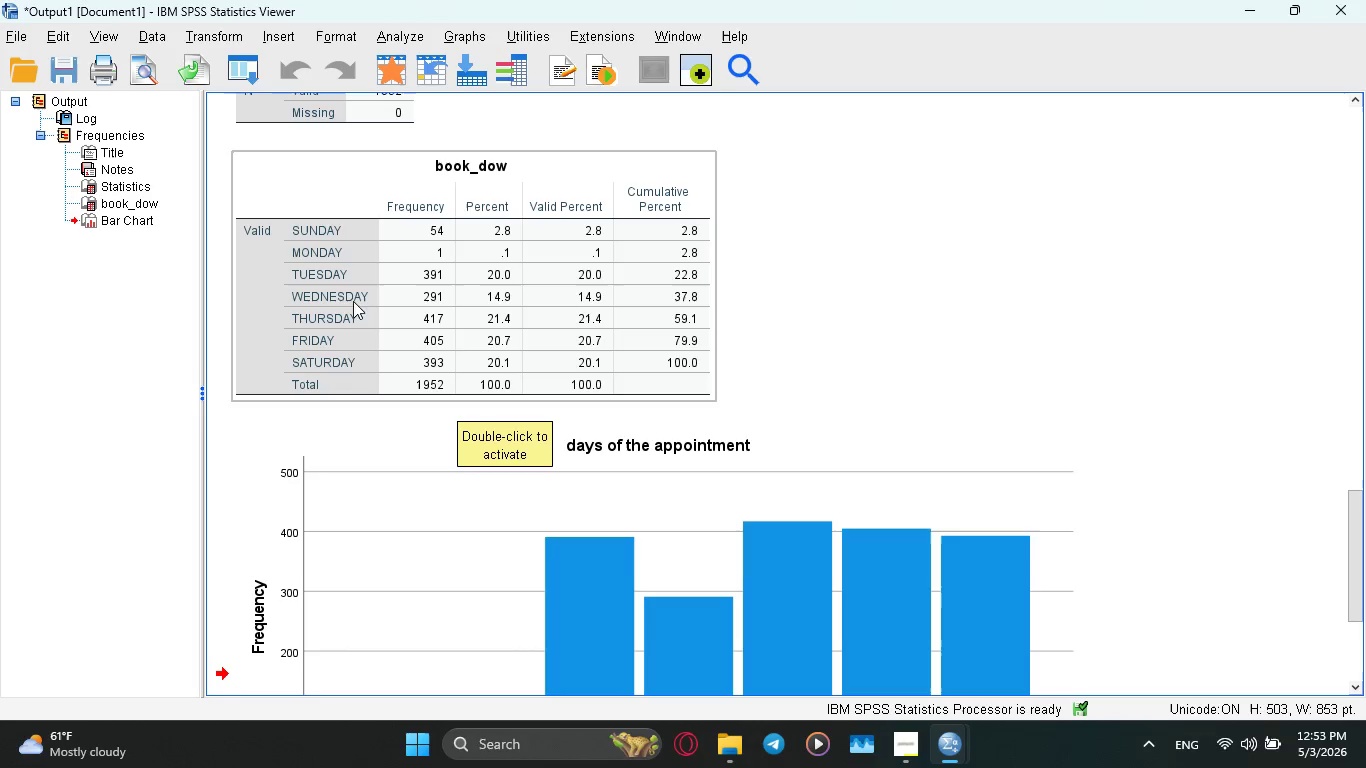 
mouse_move([453, 250])
 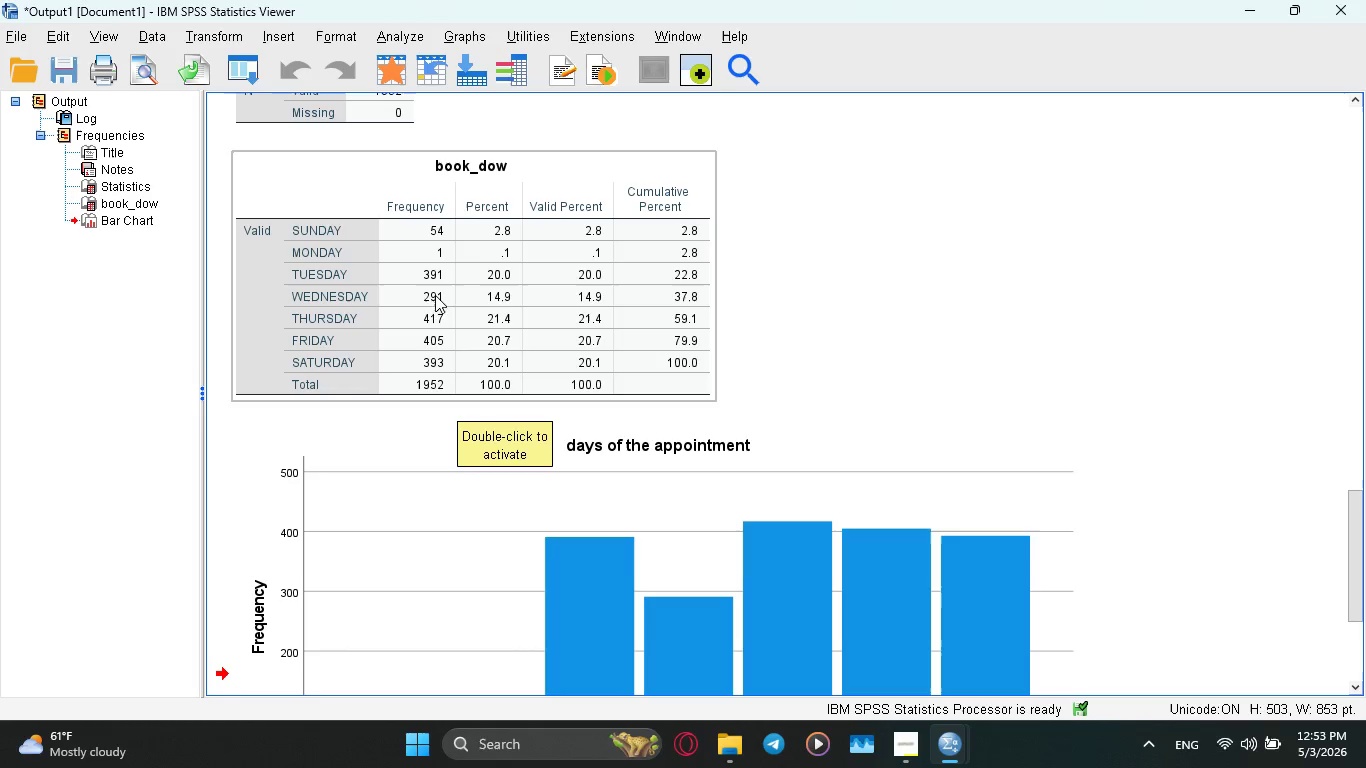 
scroll: coordinate [350, 339], scroll_direction: up, amount: 2.0
 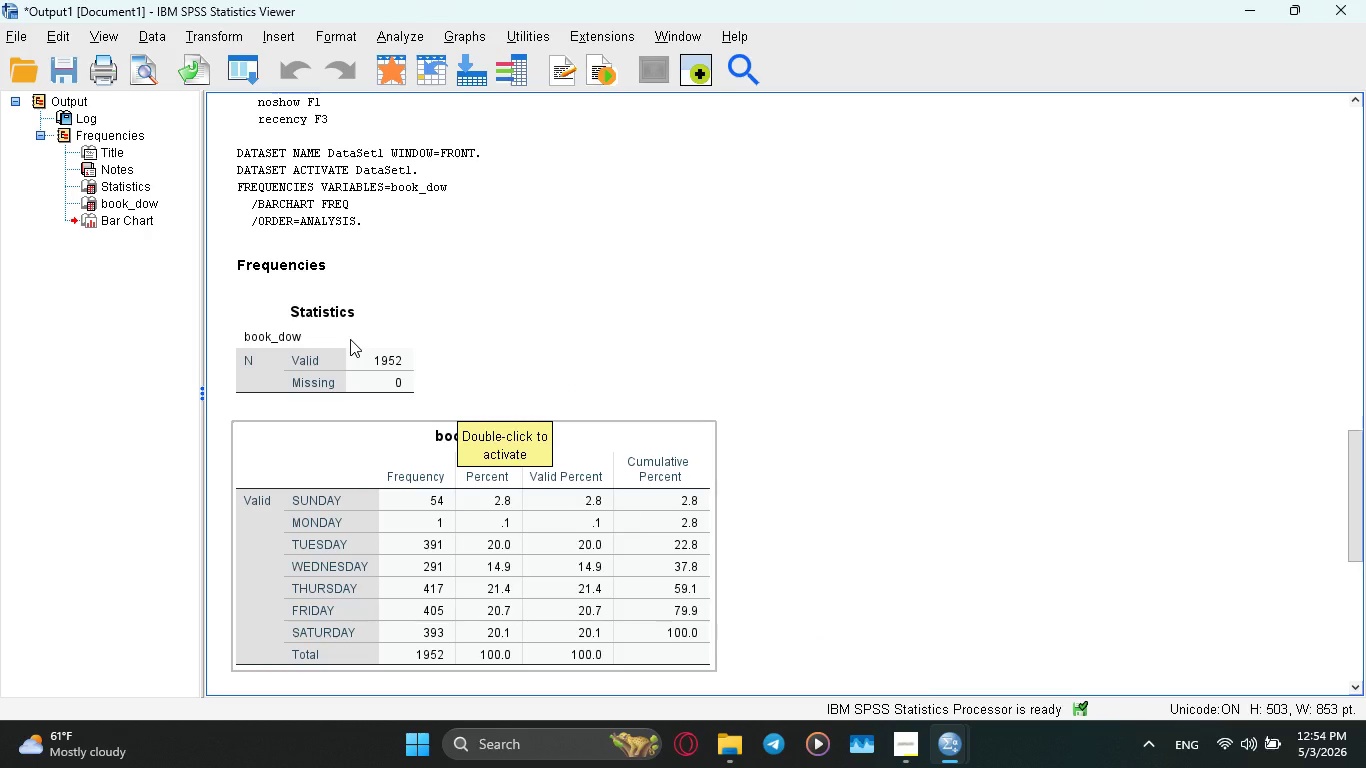 
scroll: coordinate [353, 335], scroll_direction: down, amount: 2.0
 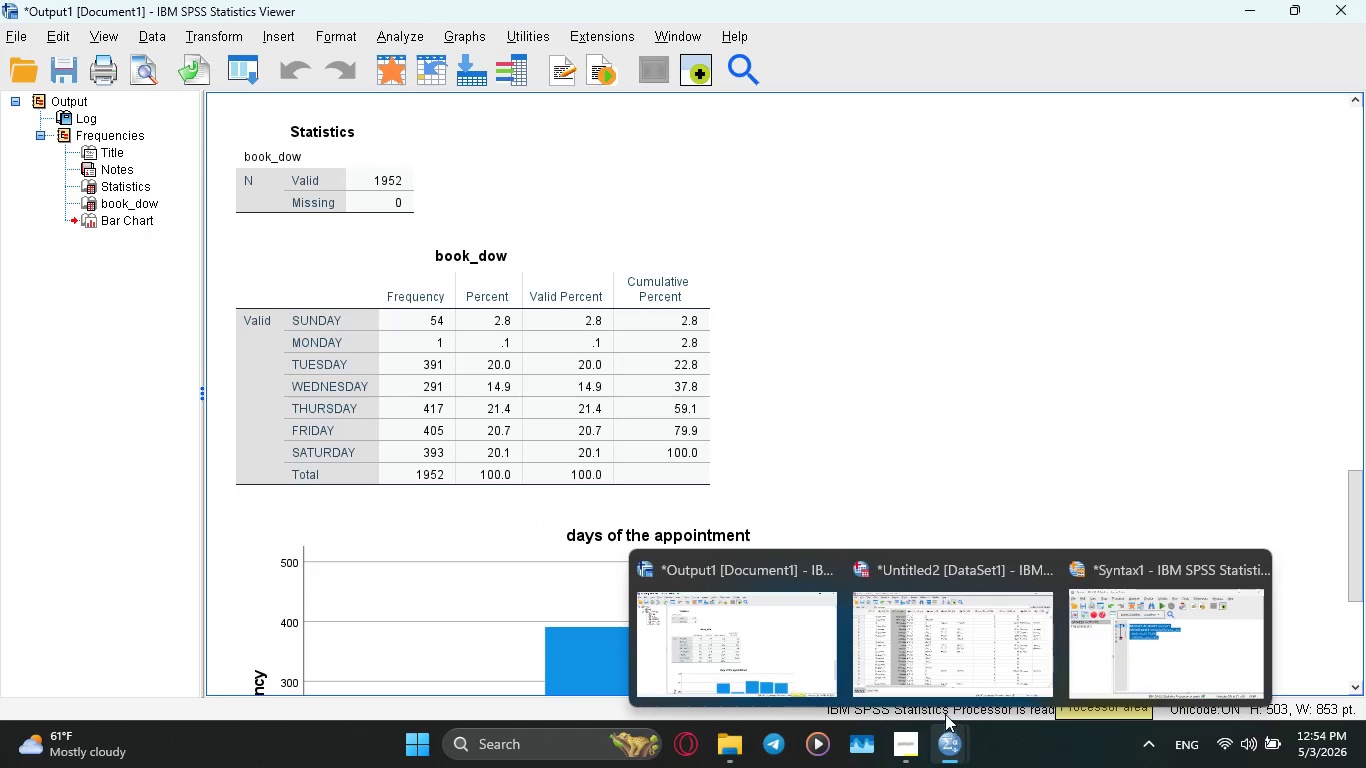 
wait(6.65)
 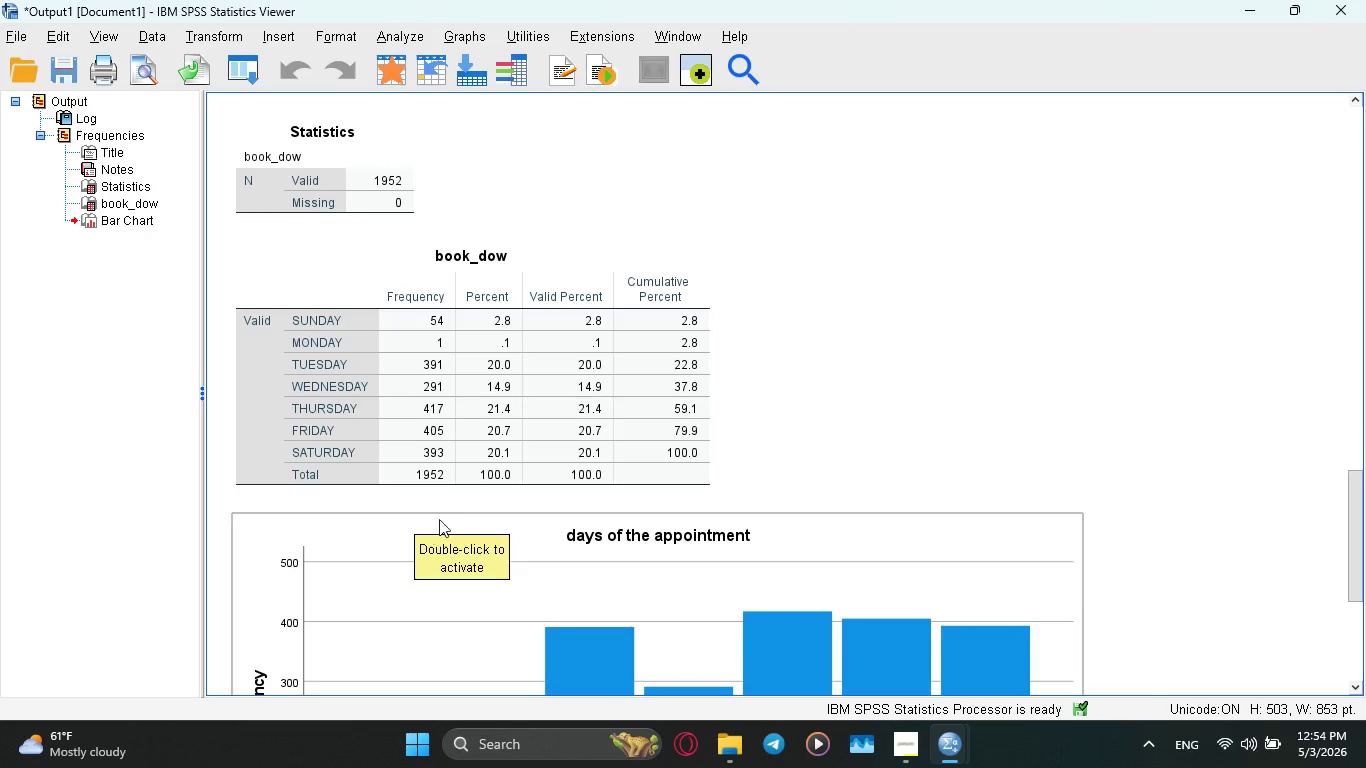 
left_click([944, 629])
 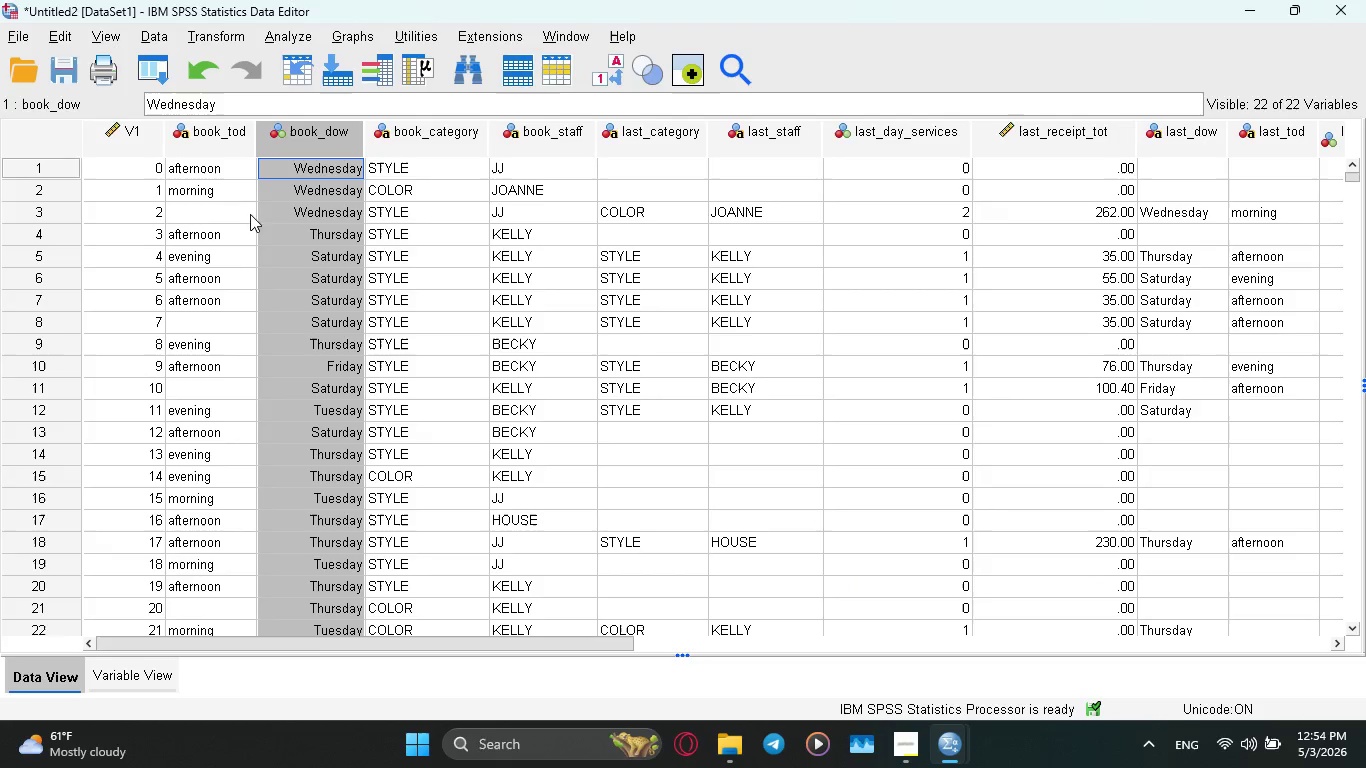 
mouse_move([236, 152])
 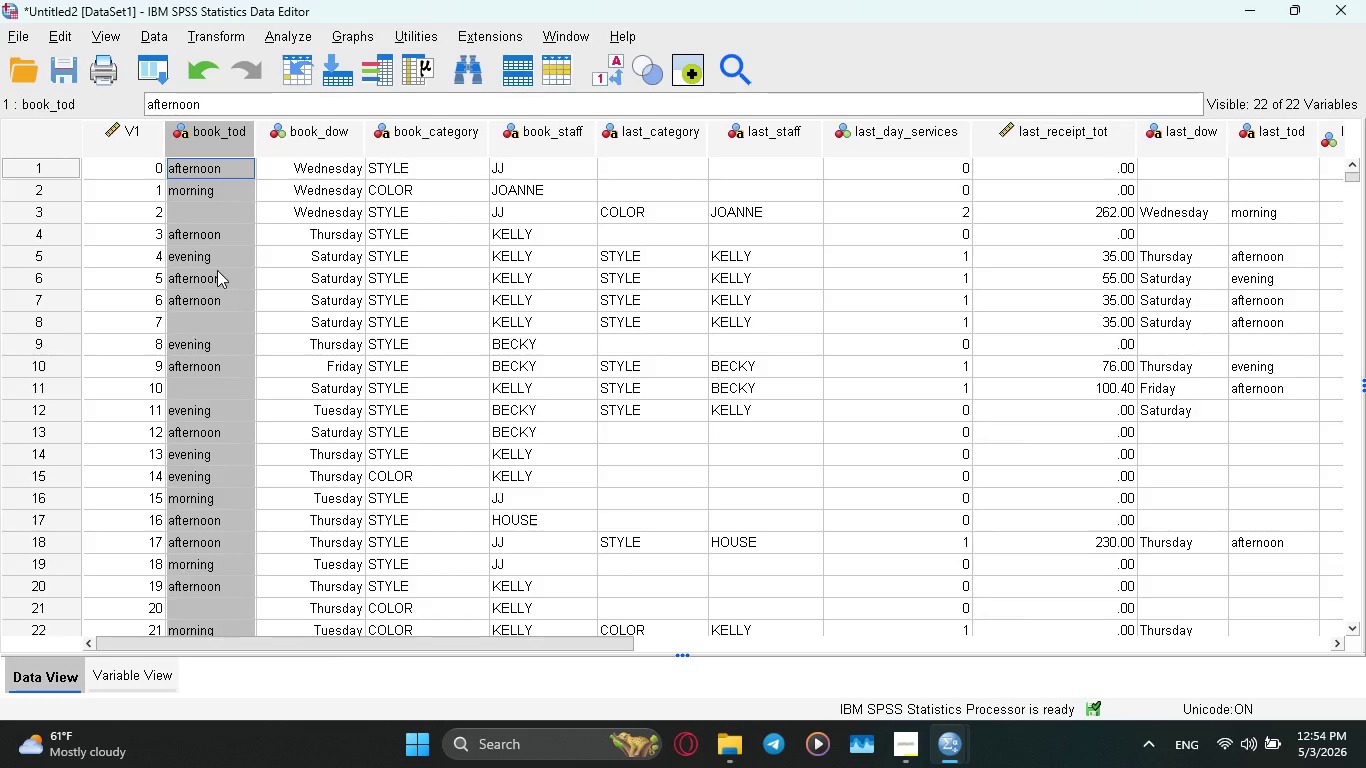 
scroll: coordinate [216, 267], scroll_direction: up, amount: 9.0
 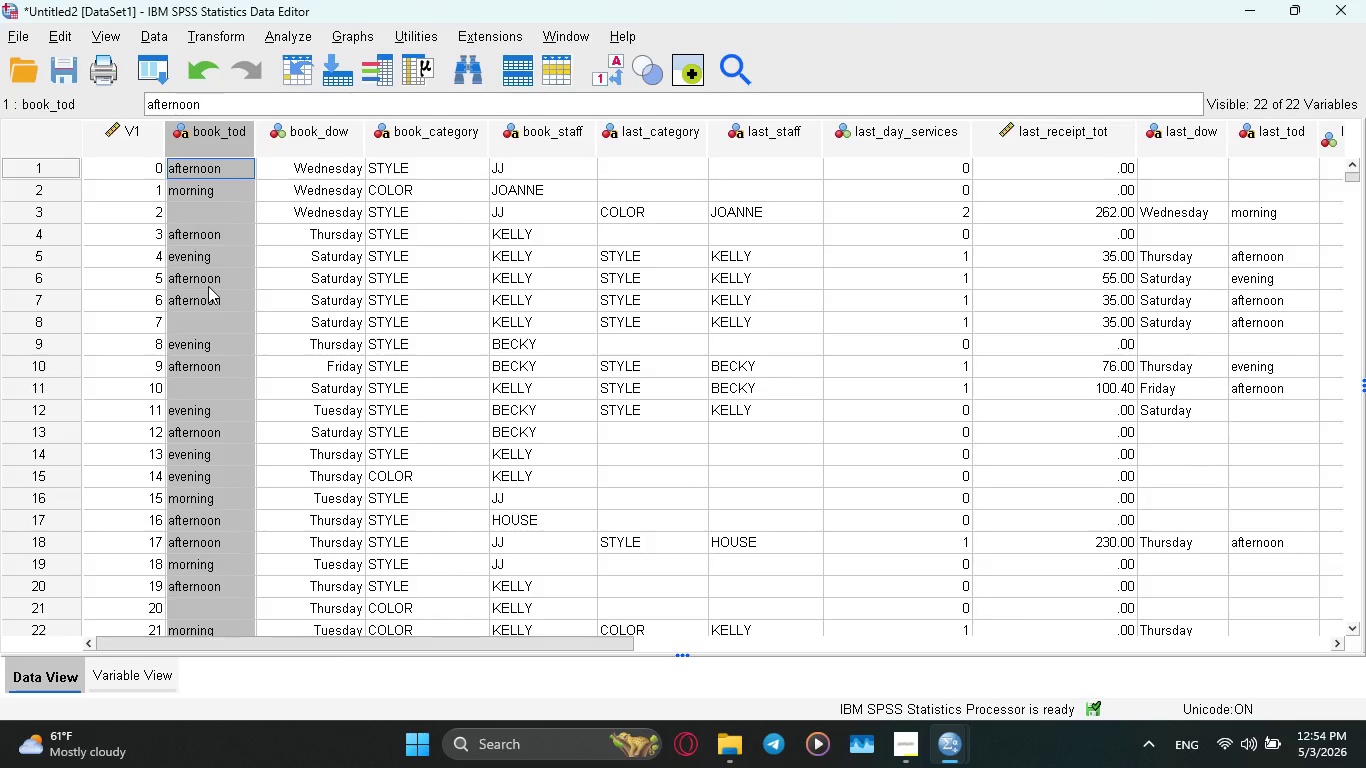 
scroll: coordinate [208, 286], scroll_direction: down, amount: 1.0
 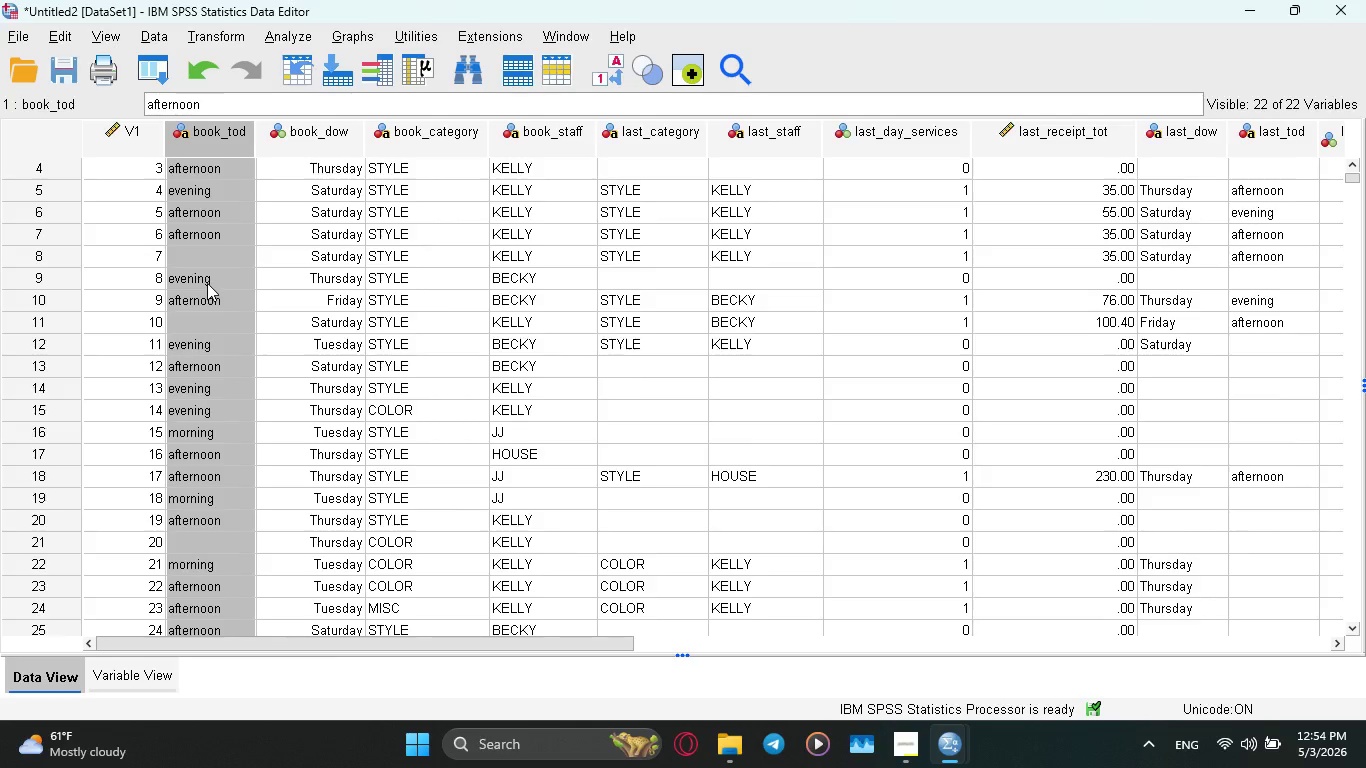 
scroll: coordinate [207, 281], scroll_direction: up, amount: 3.0
 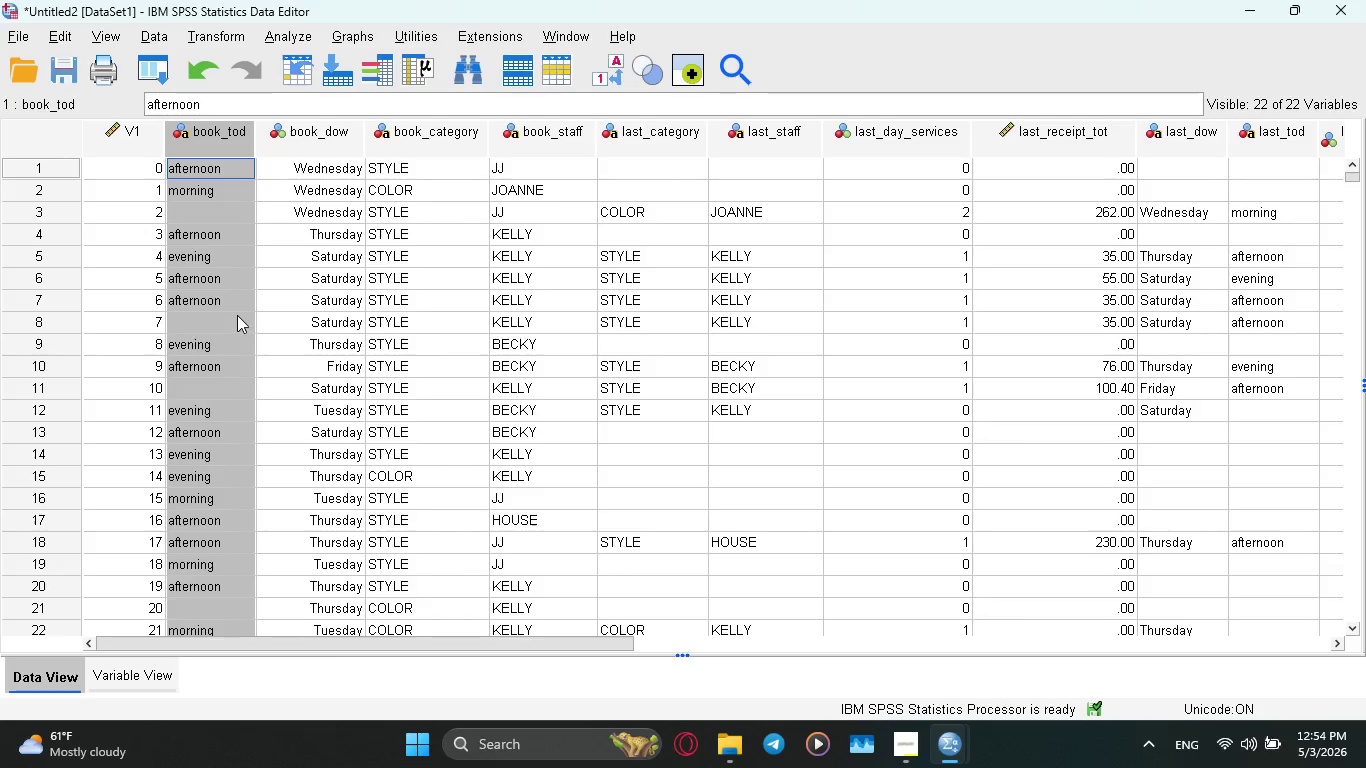 
wait(27.42)
 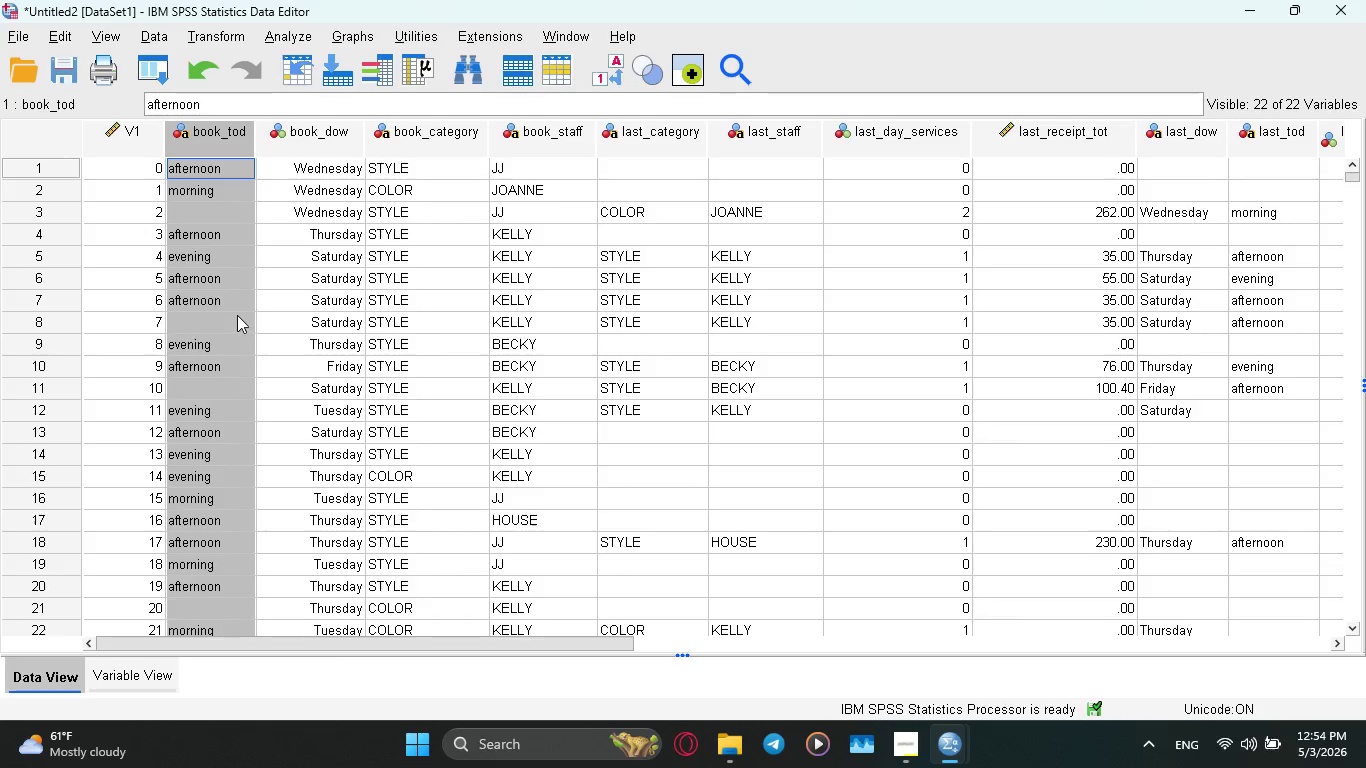 
left_click([301, 39])
 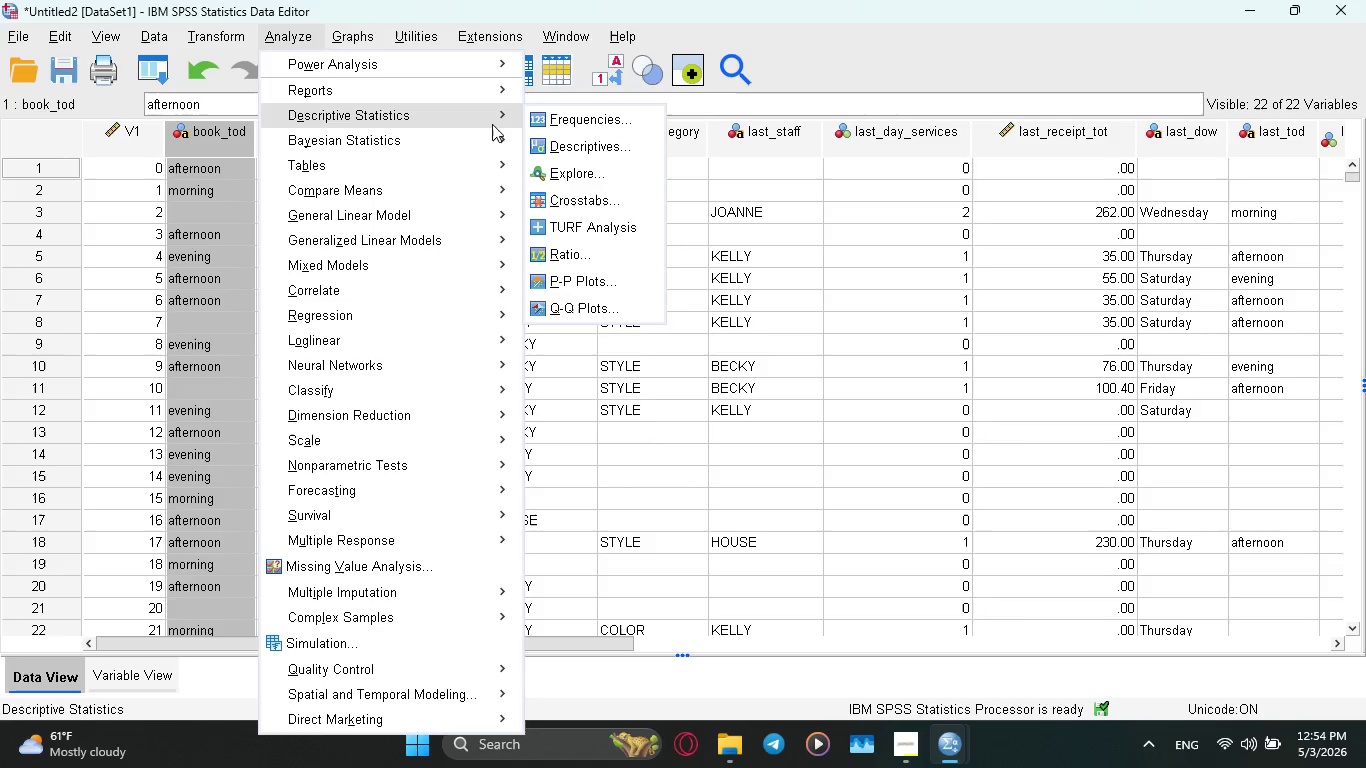 
wait(6.8)
 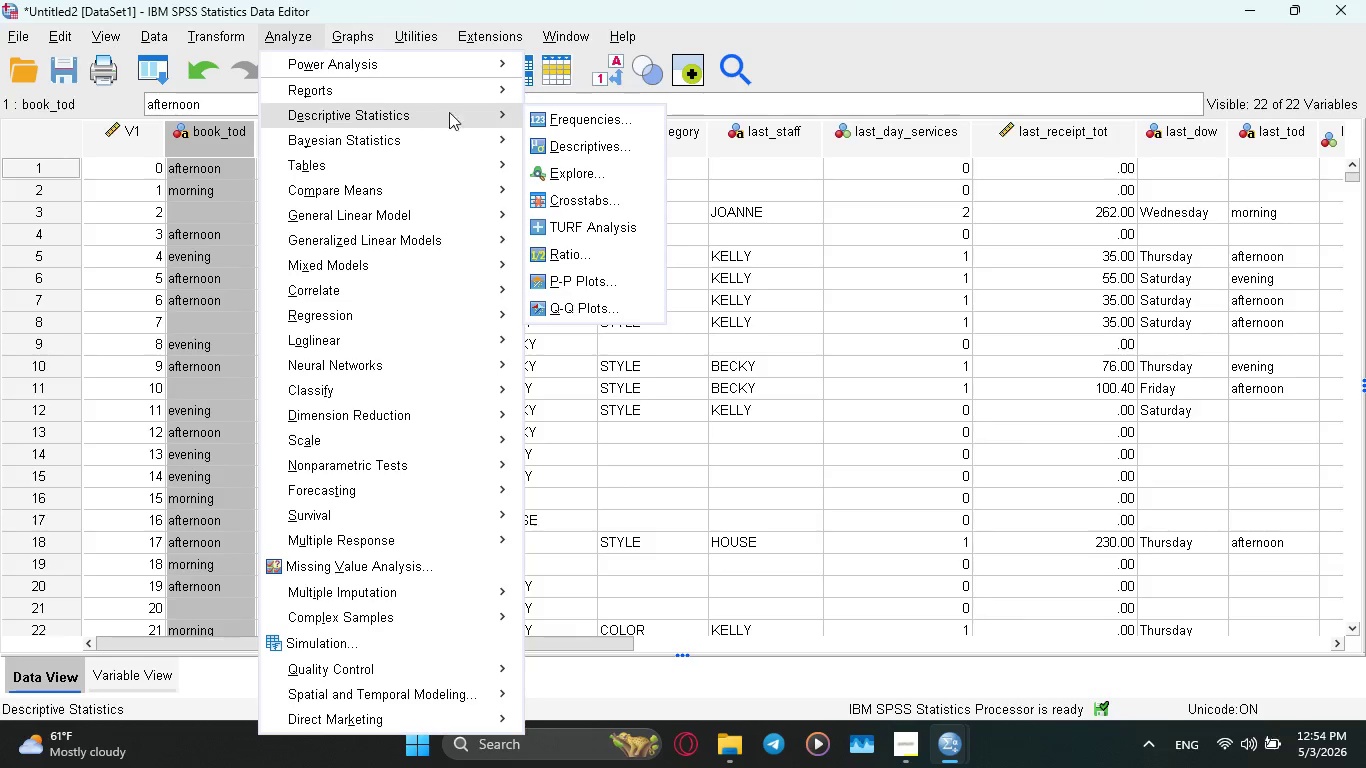 
left_click([572, 111])
 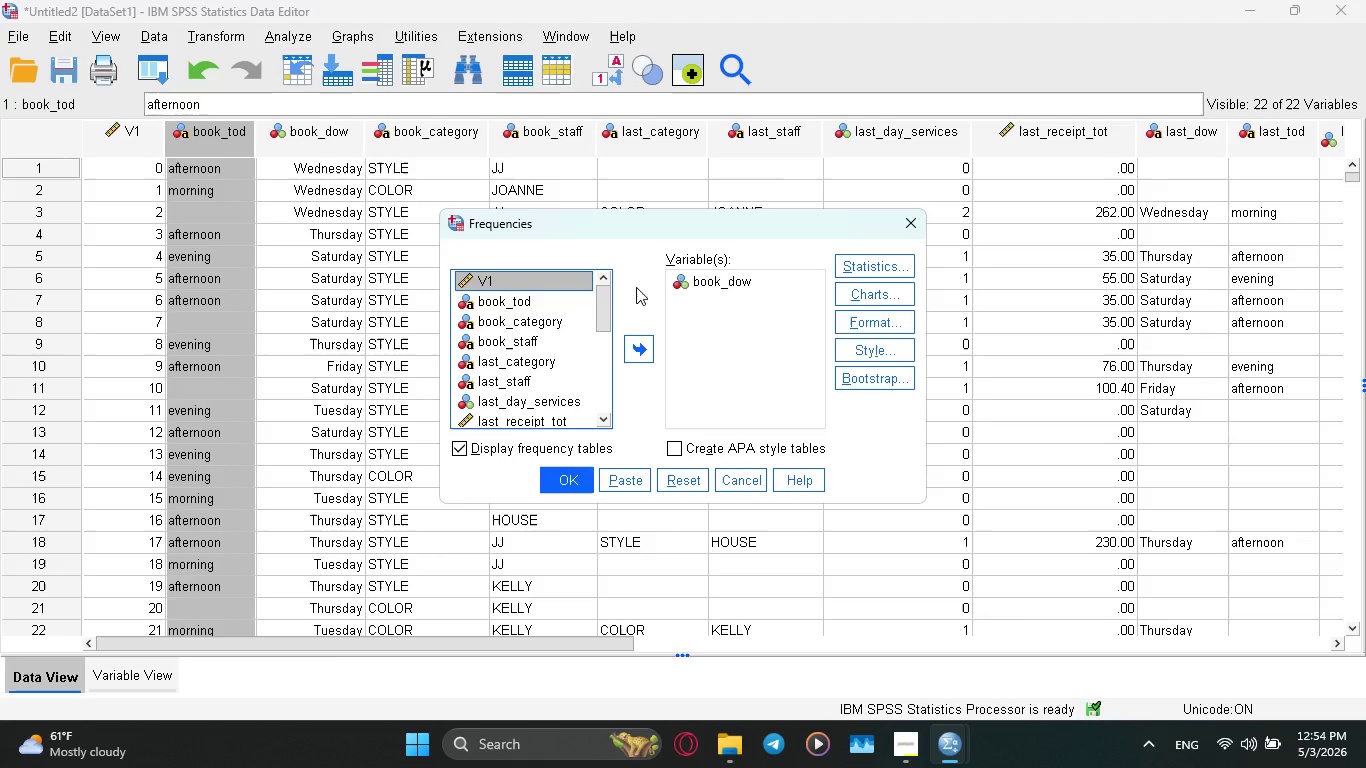 
left_click([730, 278])
 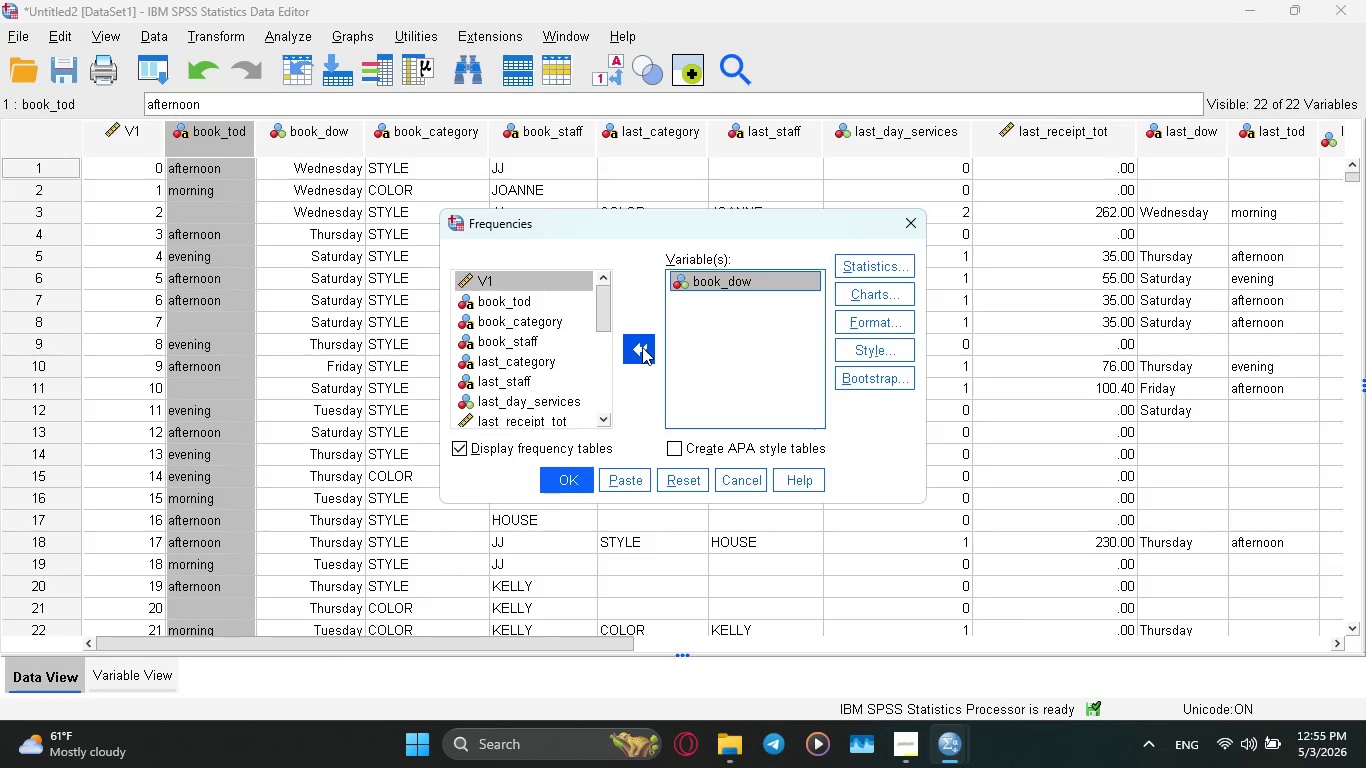 
left_click([642, 348])
 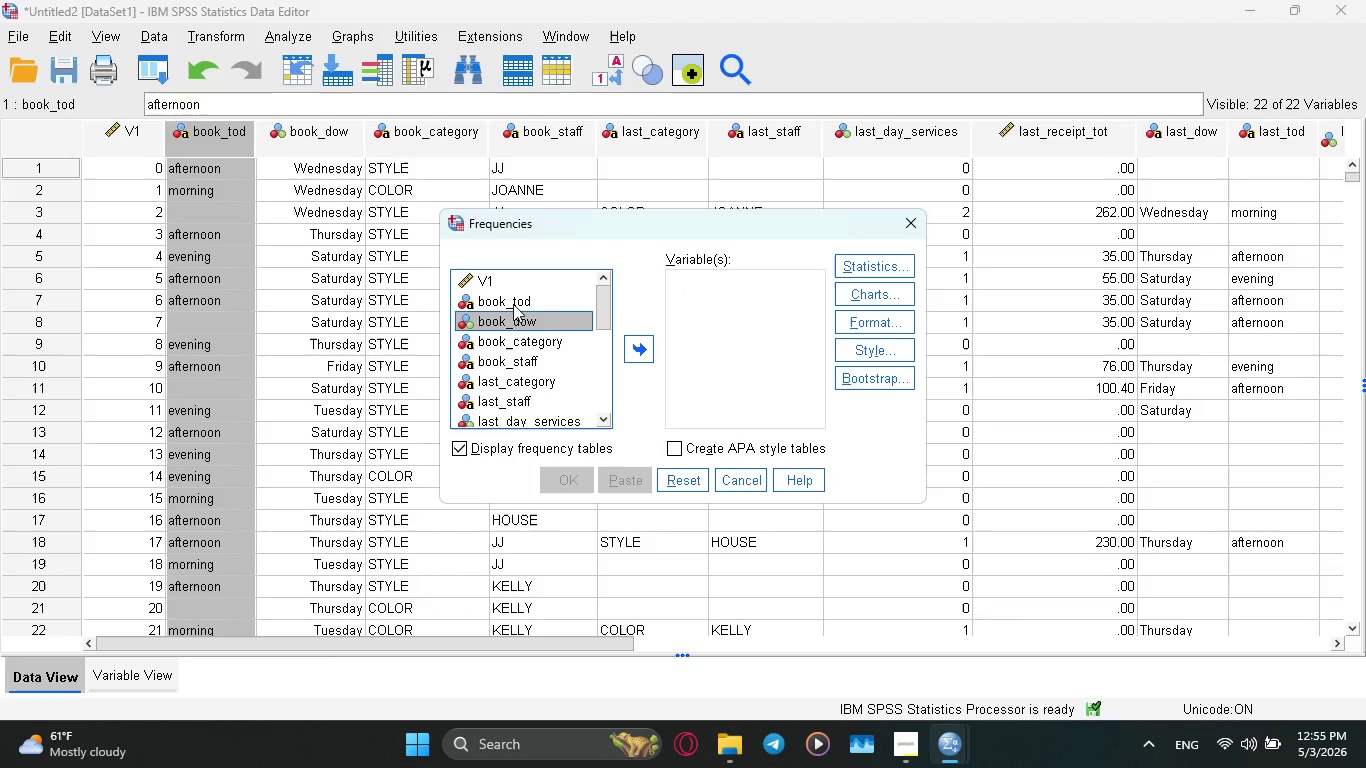 
left_click([513, 304])
 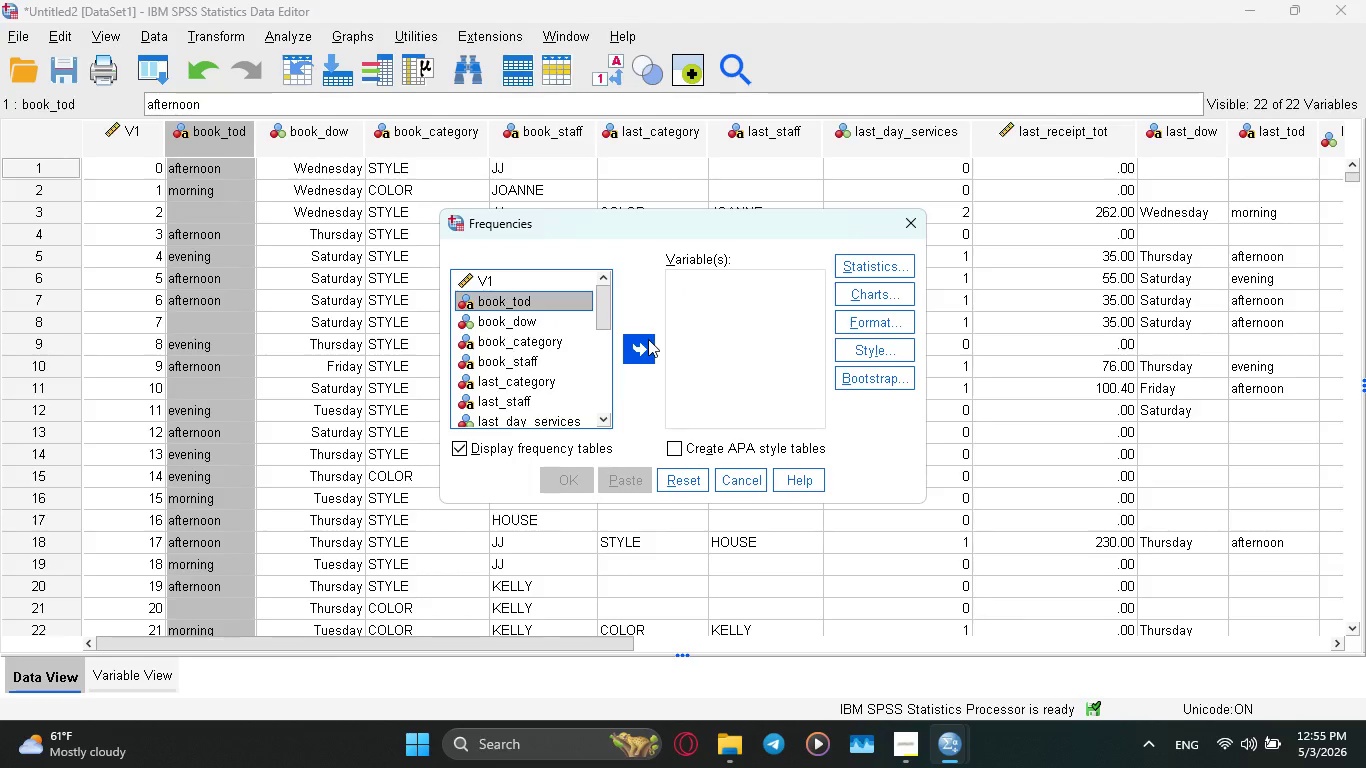 
left_click([641, 344])
 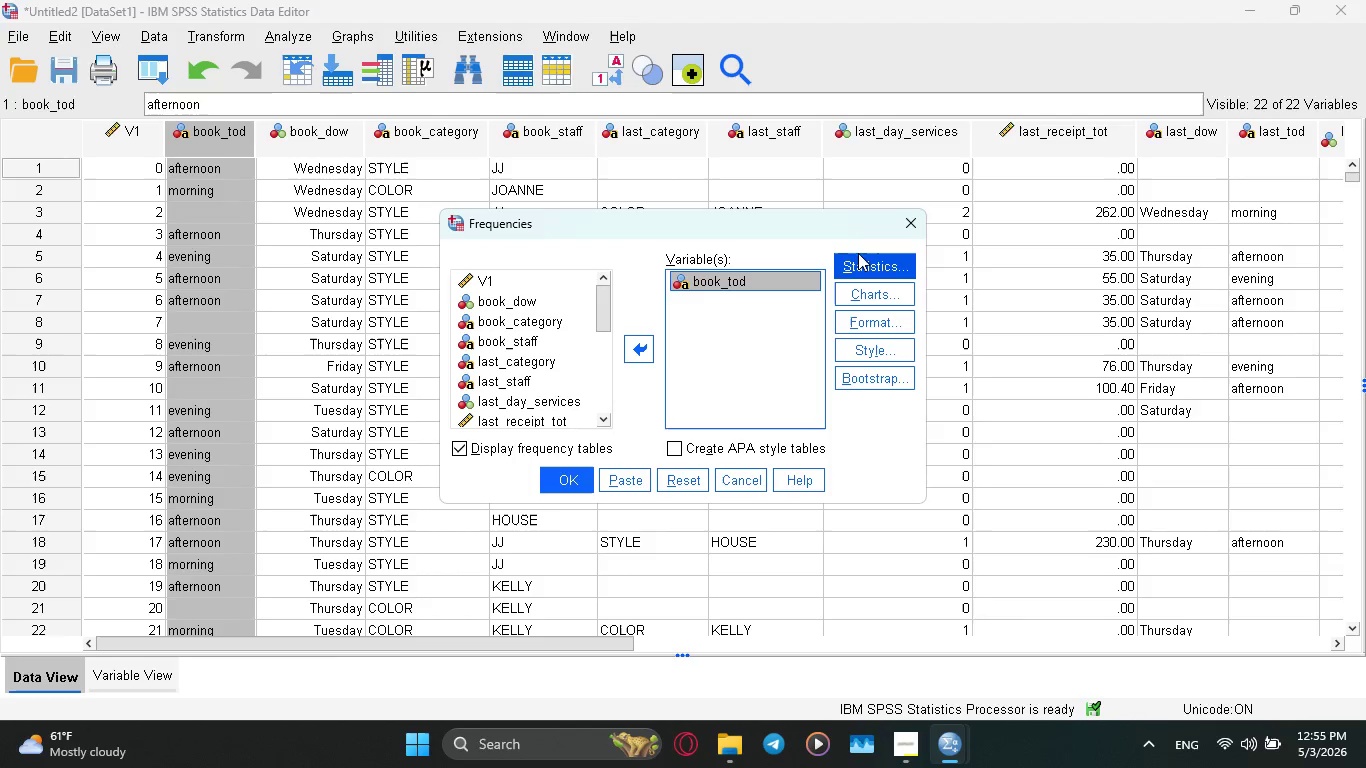 
left_click([860, 256])
 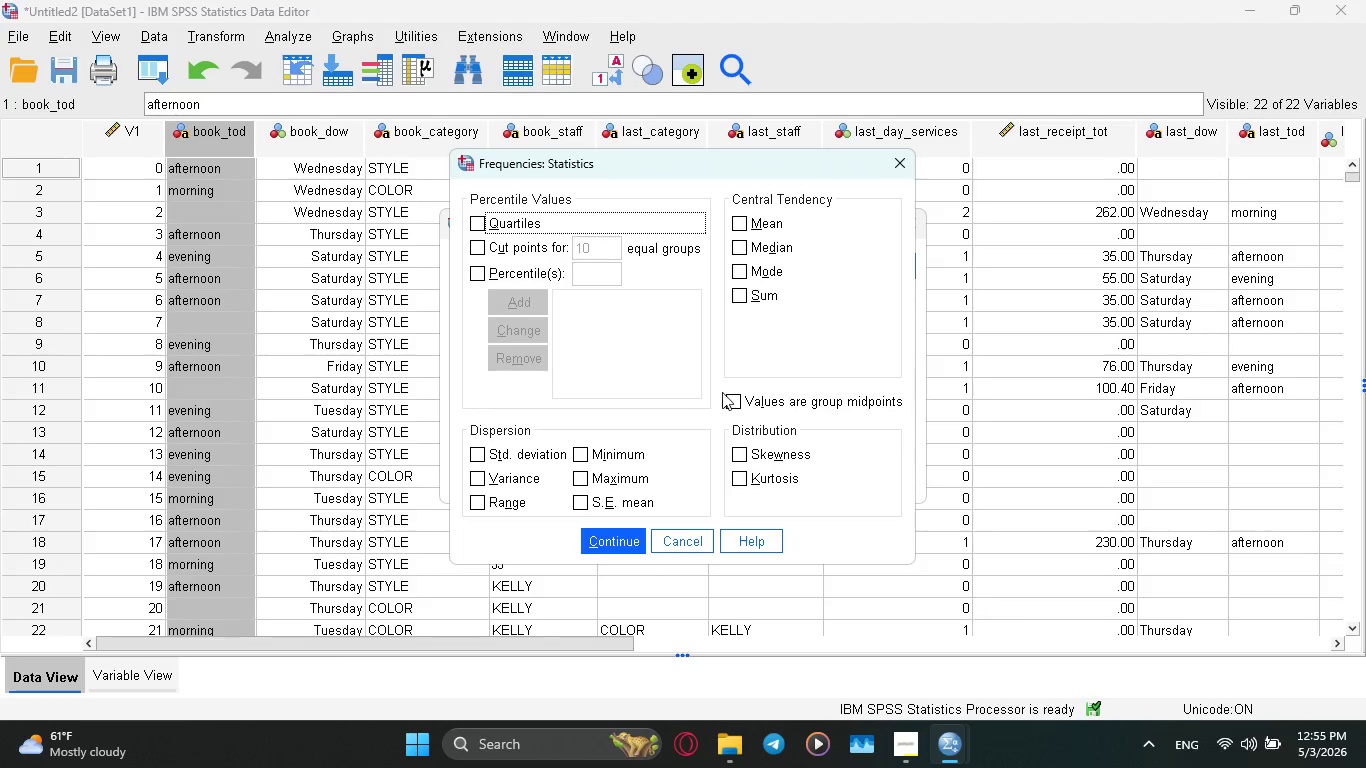 
left_click([699, 537])
 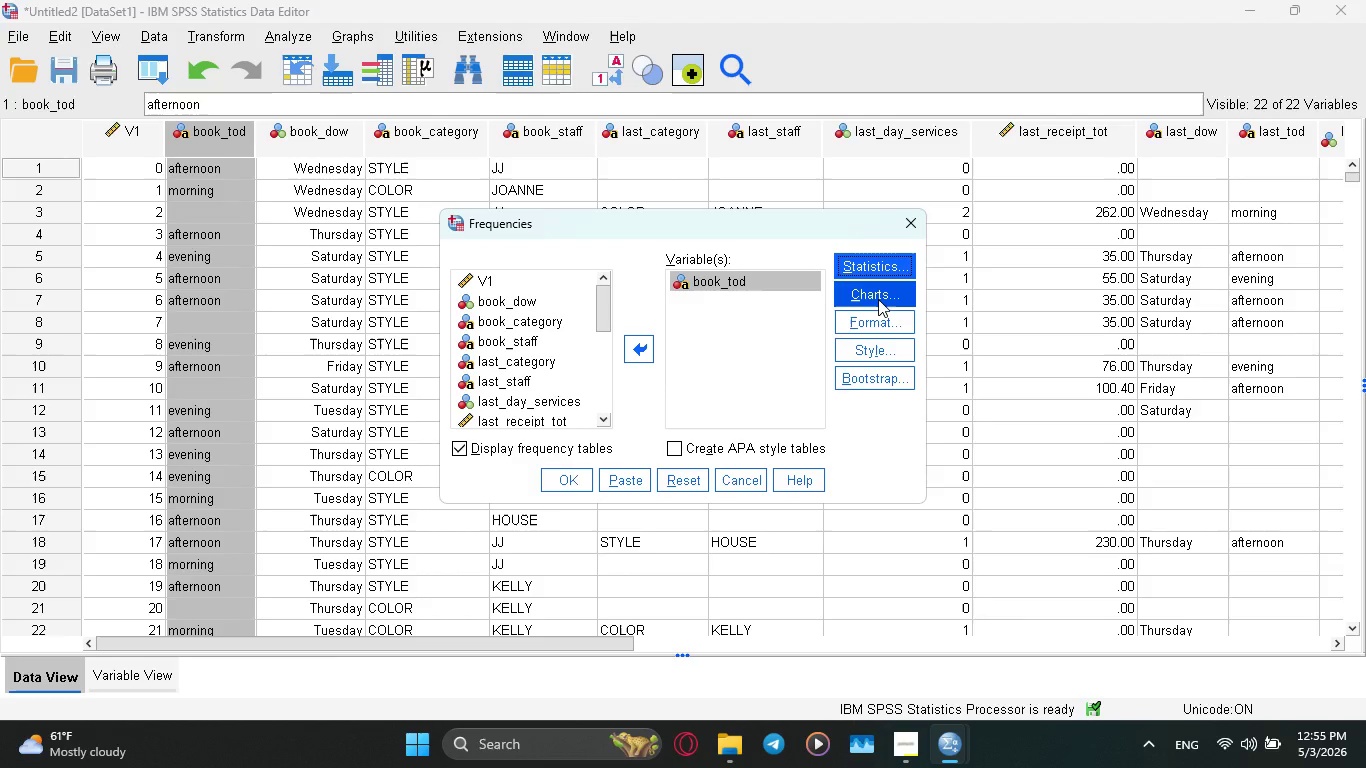 
left_click([873, 297])
 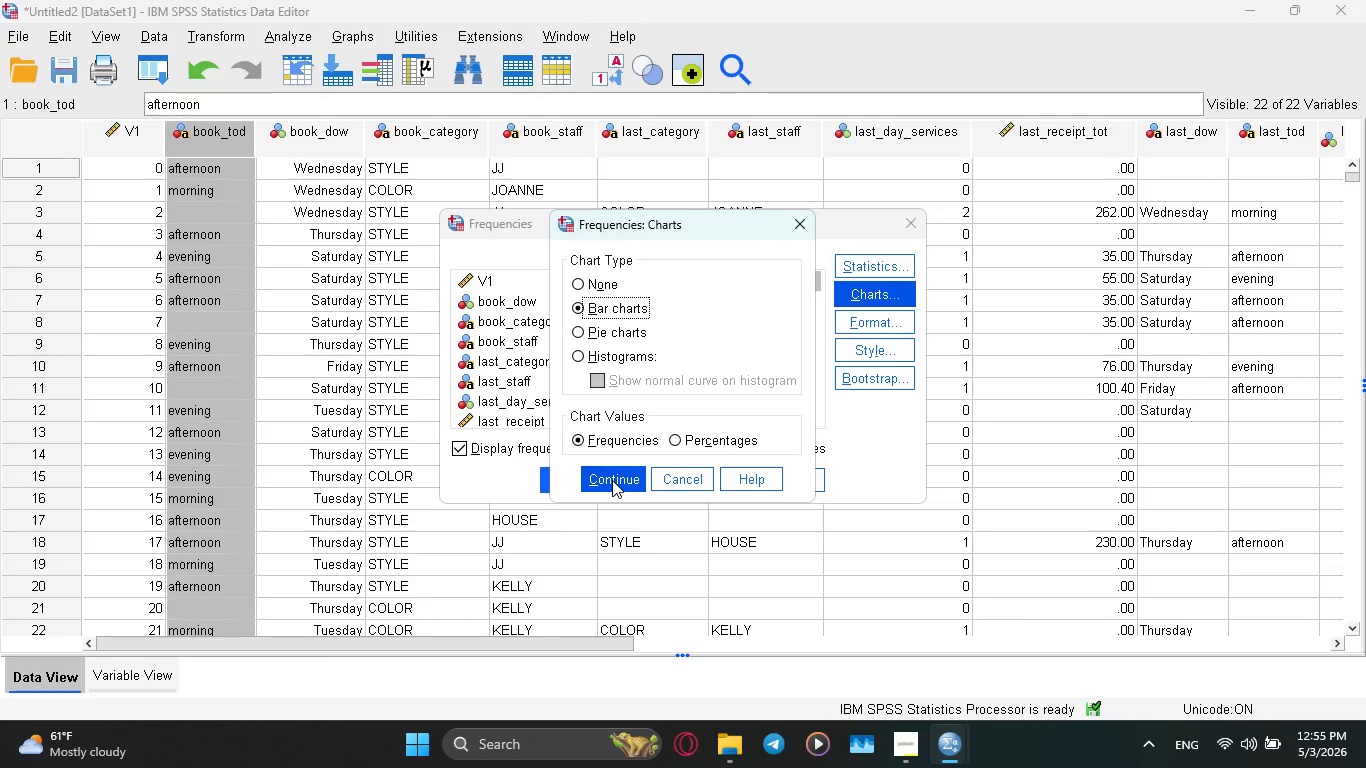 
left_click([612, 480])
 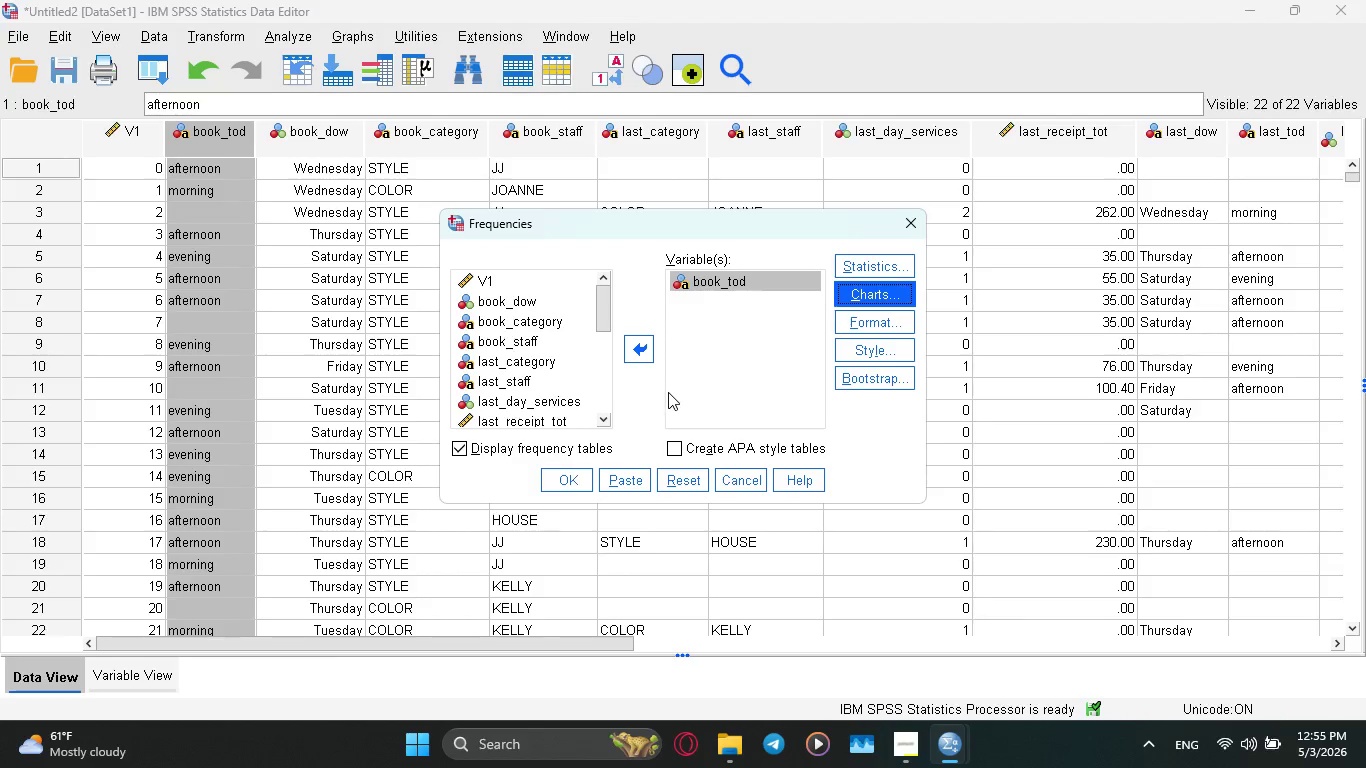 
wait(12.42)
 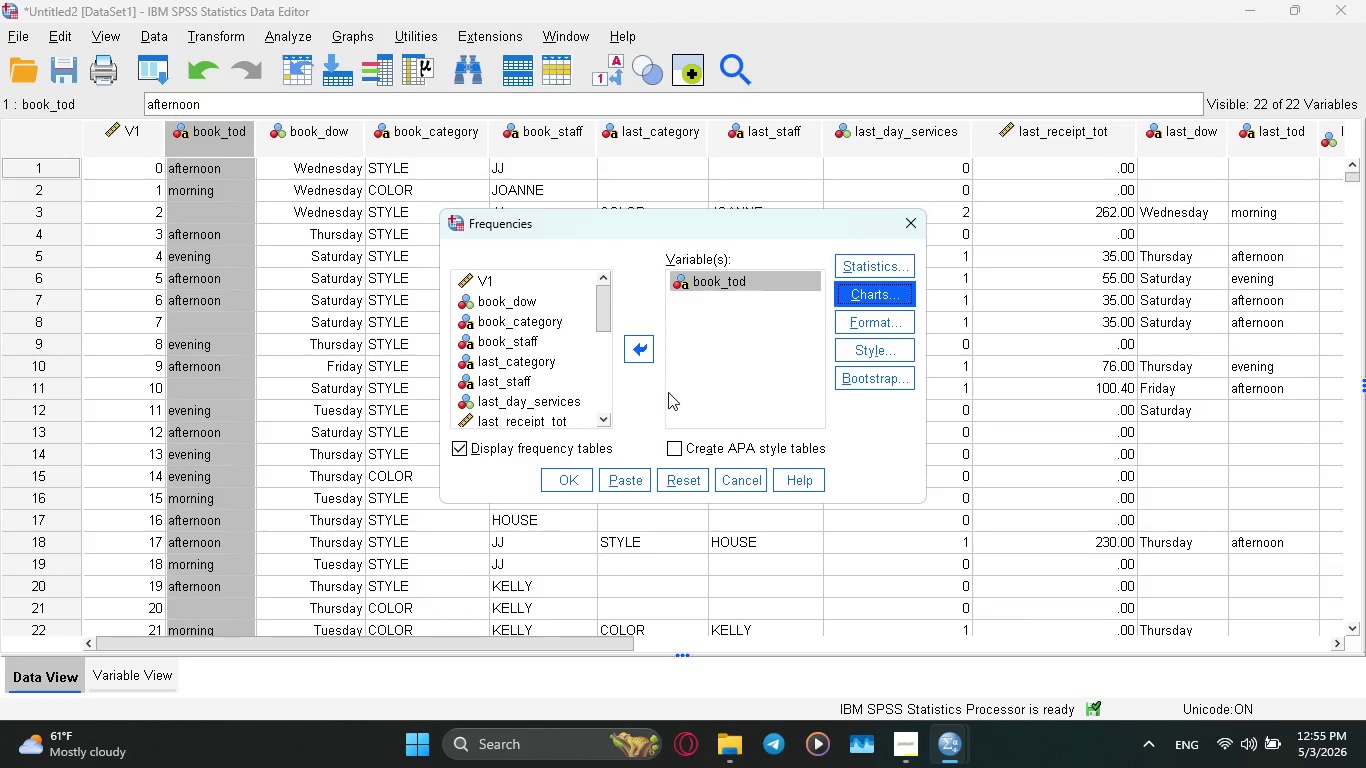 
left_click_drag(start_coordinate=[607, 305], to_coordinate=[611, 312])
 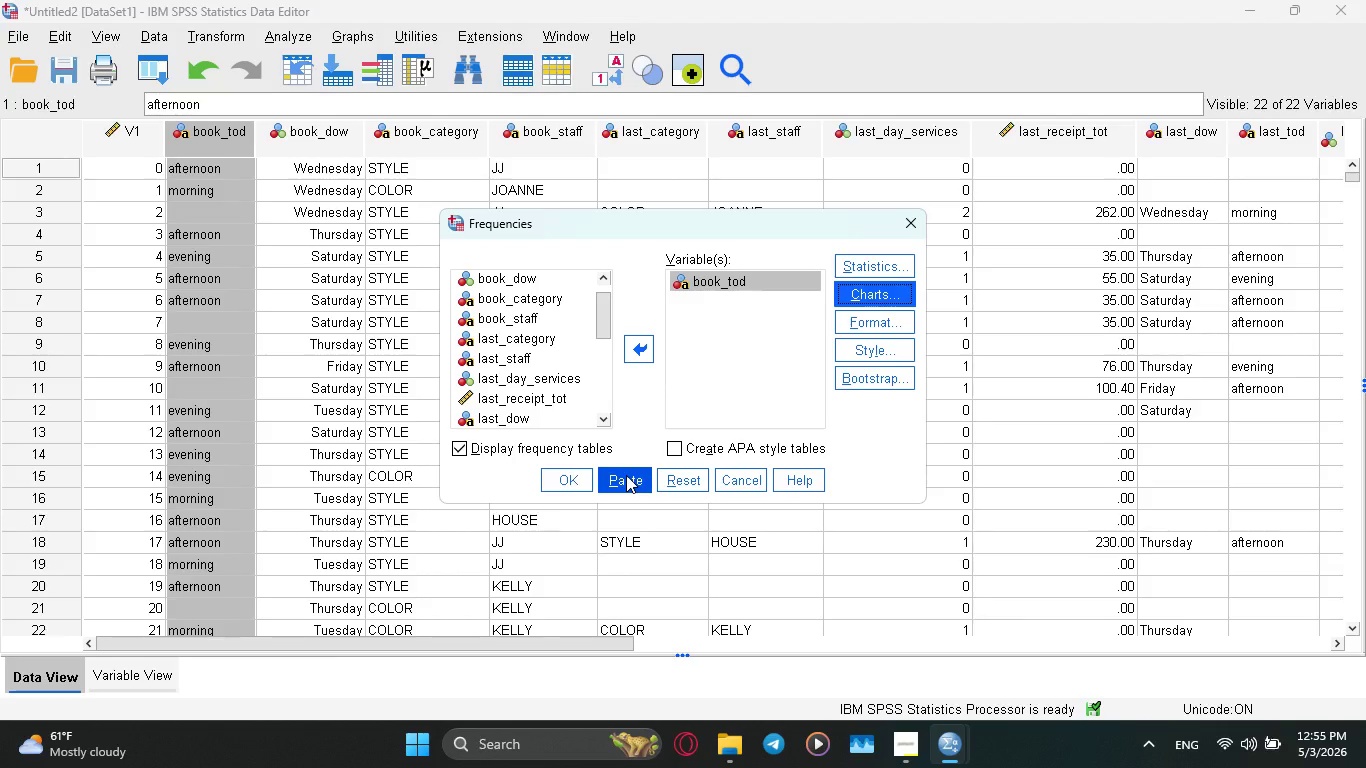 
wait(7.03)
 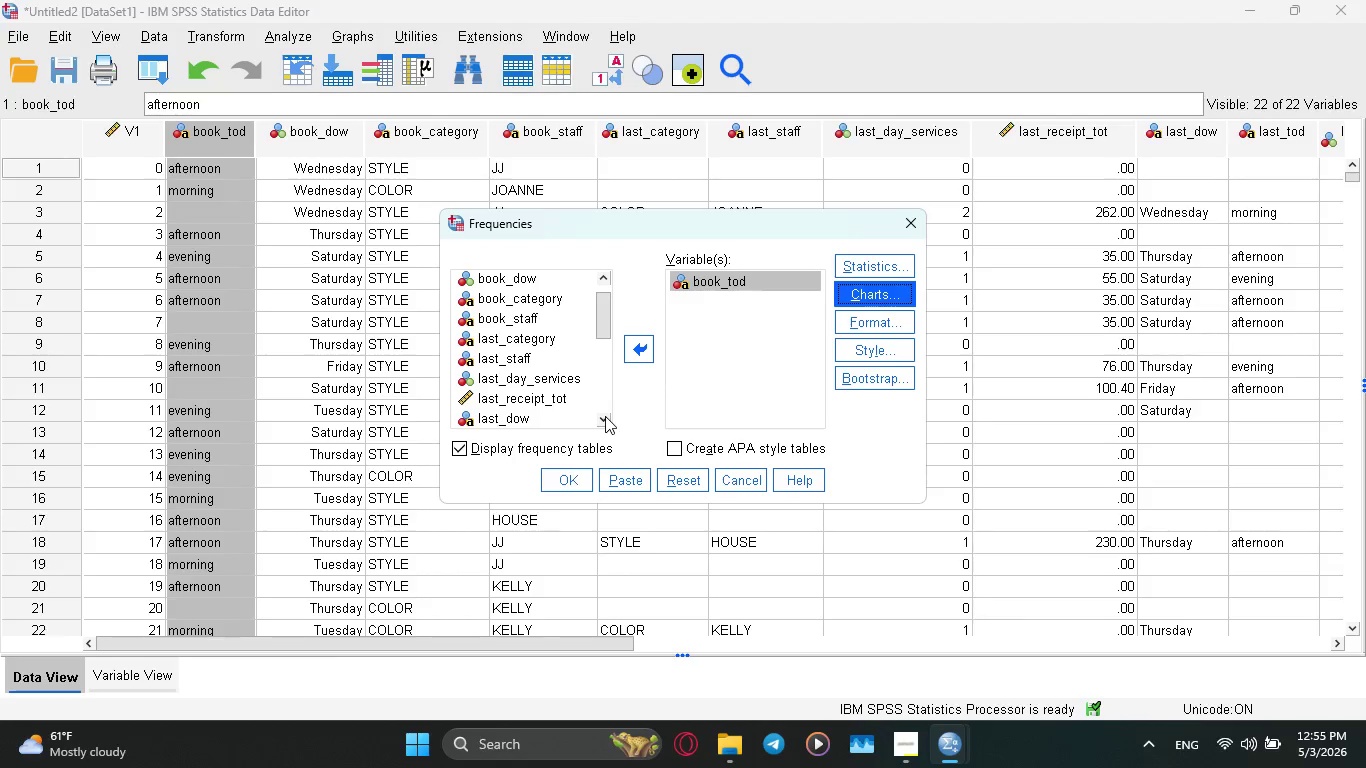 
left_click([620, 478])
 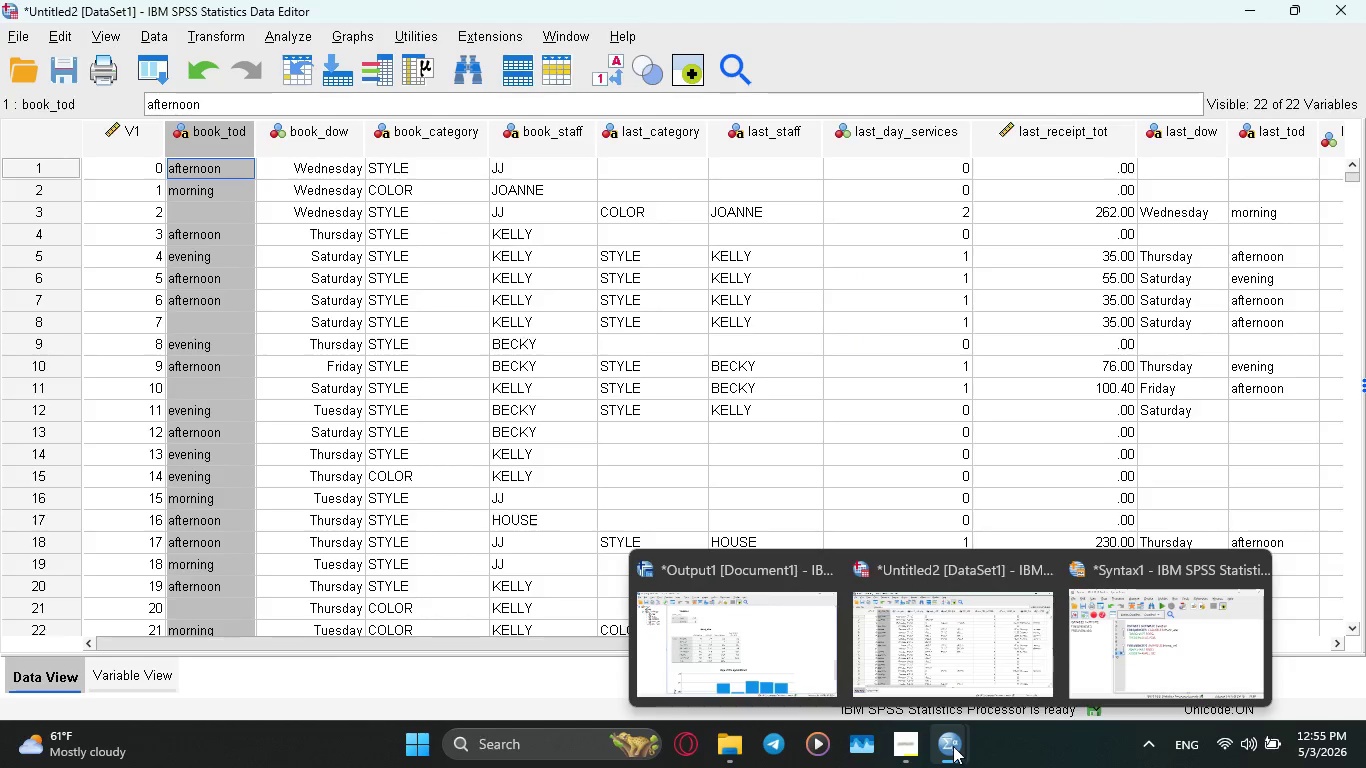 
left_click([1172, 630])
 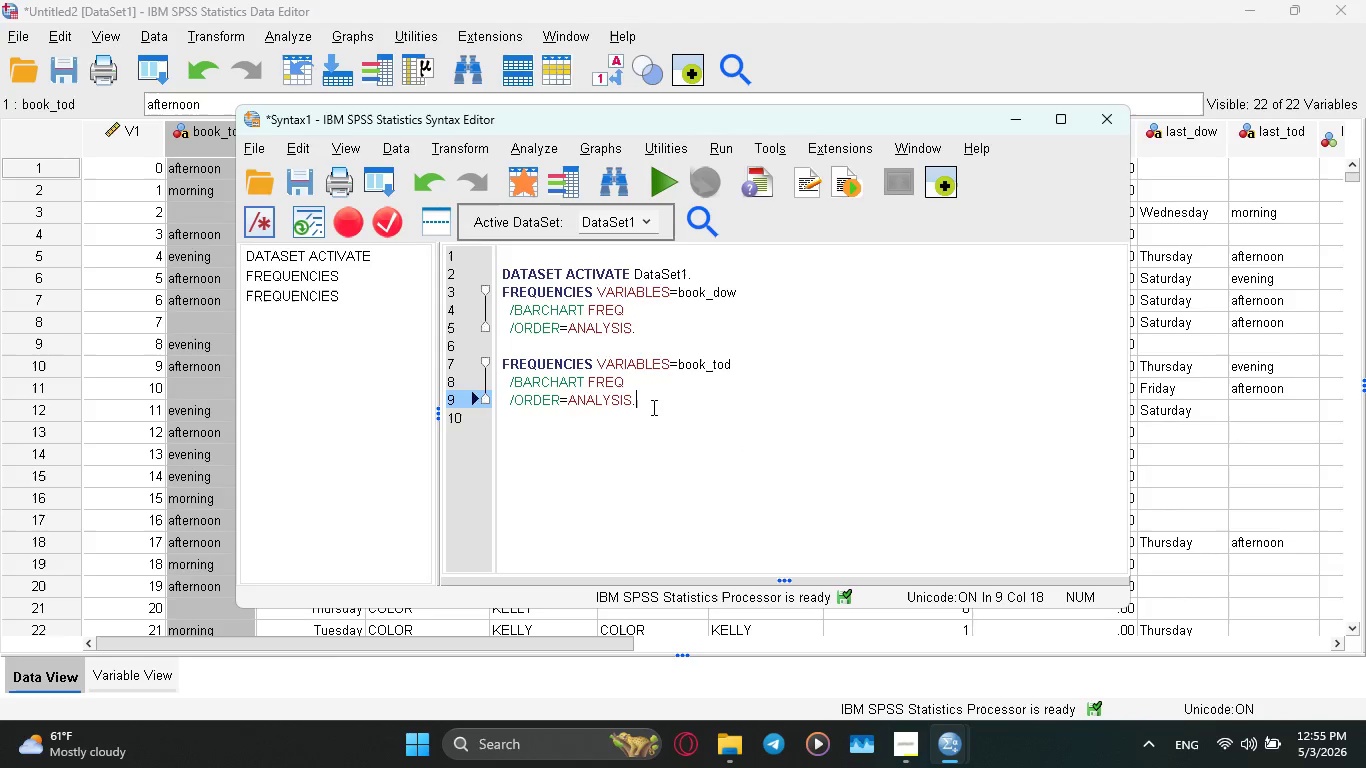 
left_click_drag(start_coordinate=[641, 400], to_coordinate=[492, 360])
 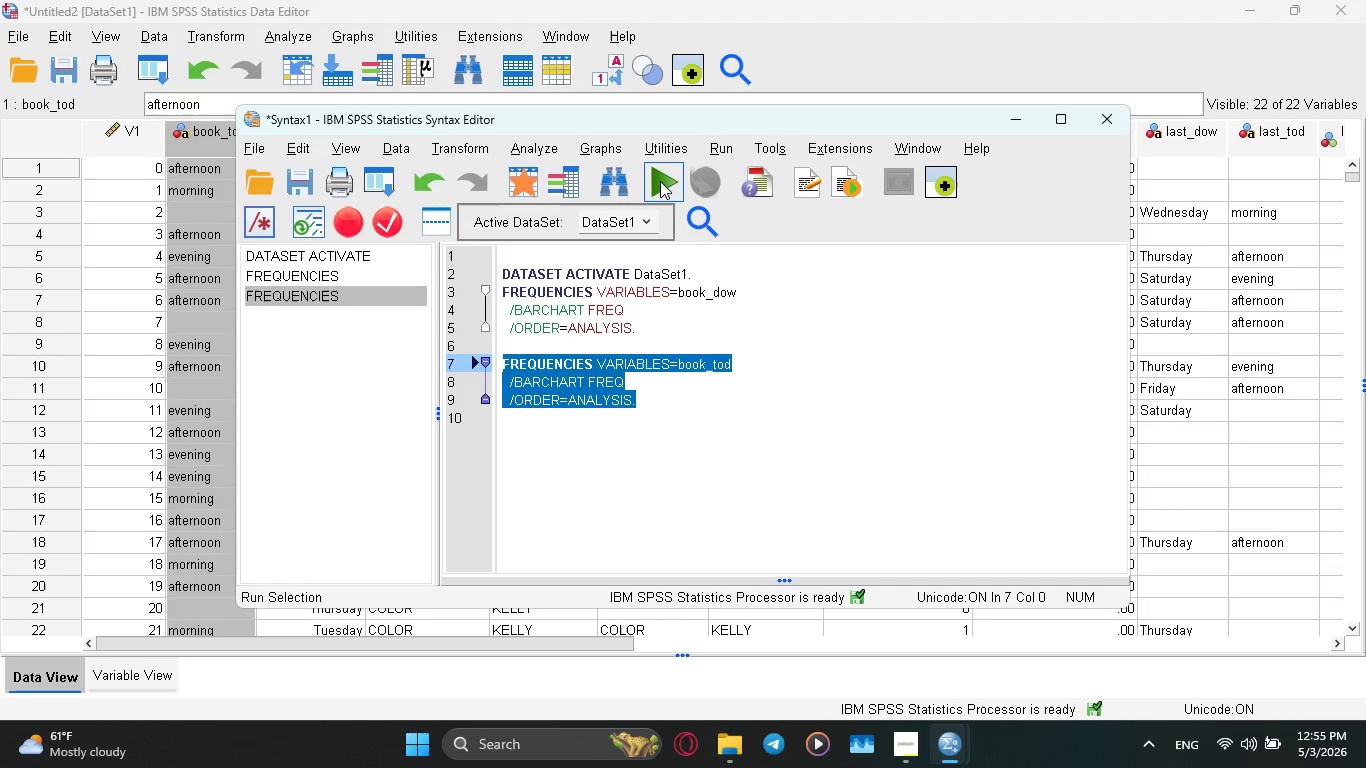 
left_click([660, 181])
 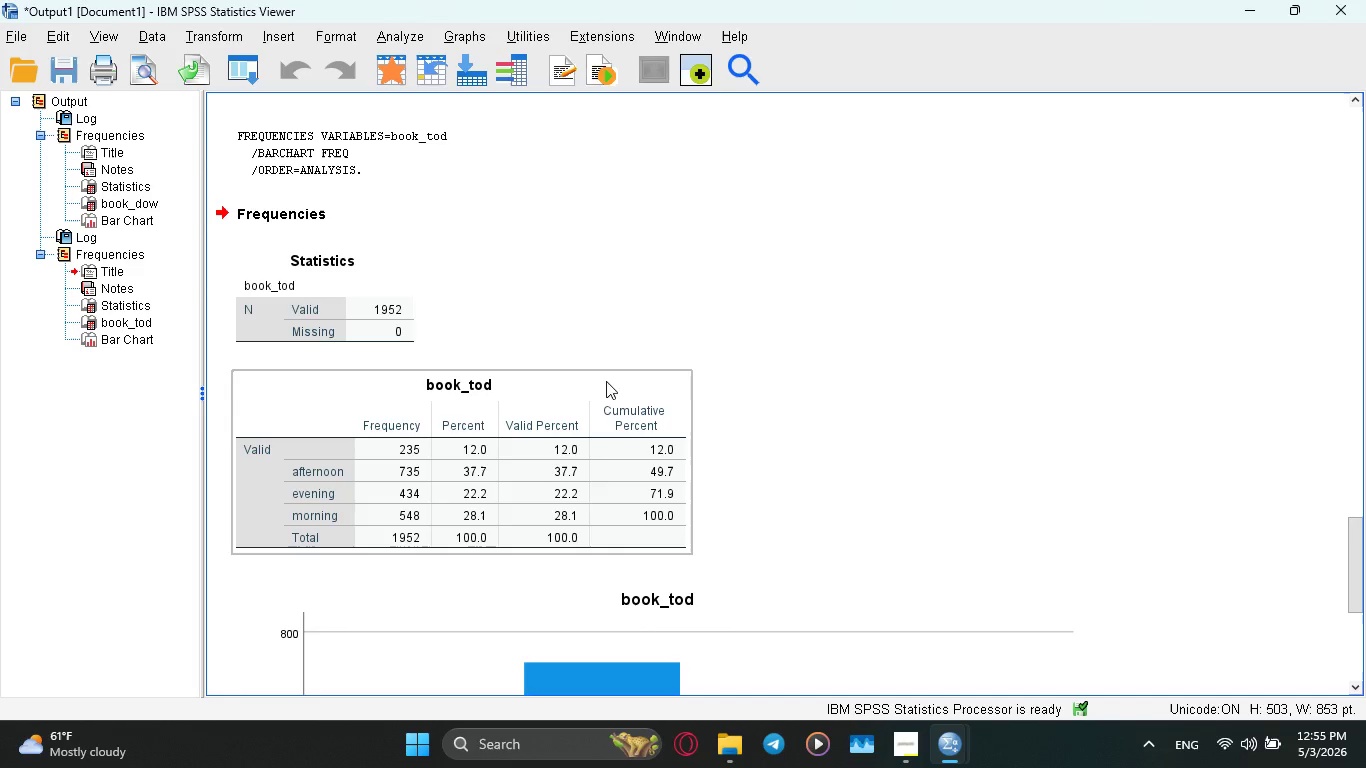 
scroll: coordinate [555, 409], scroll_direction: down, amount: 6.0
 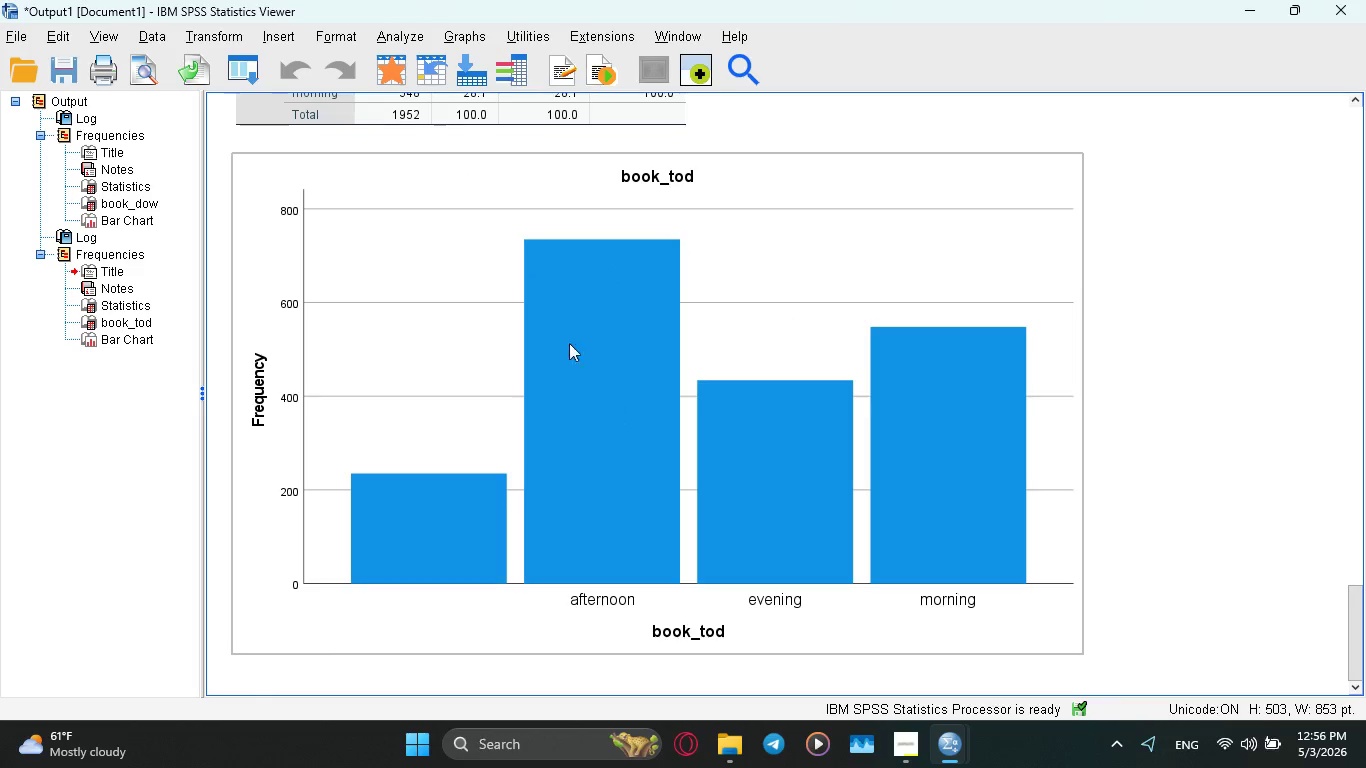 
wait(18.94)
 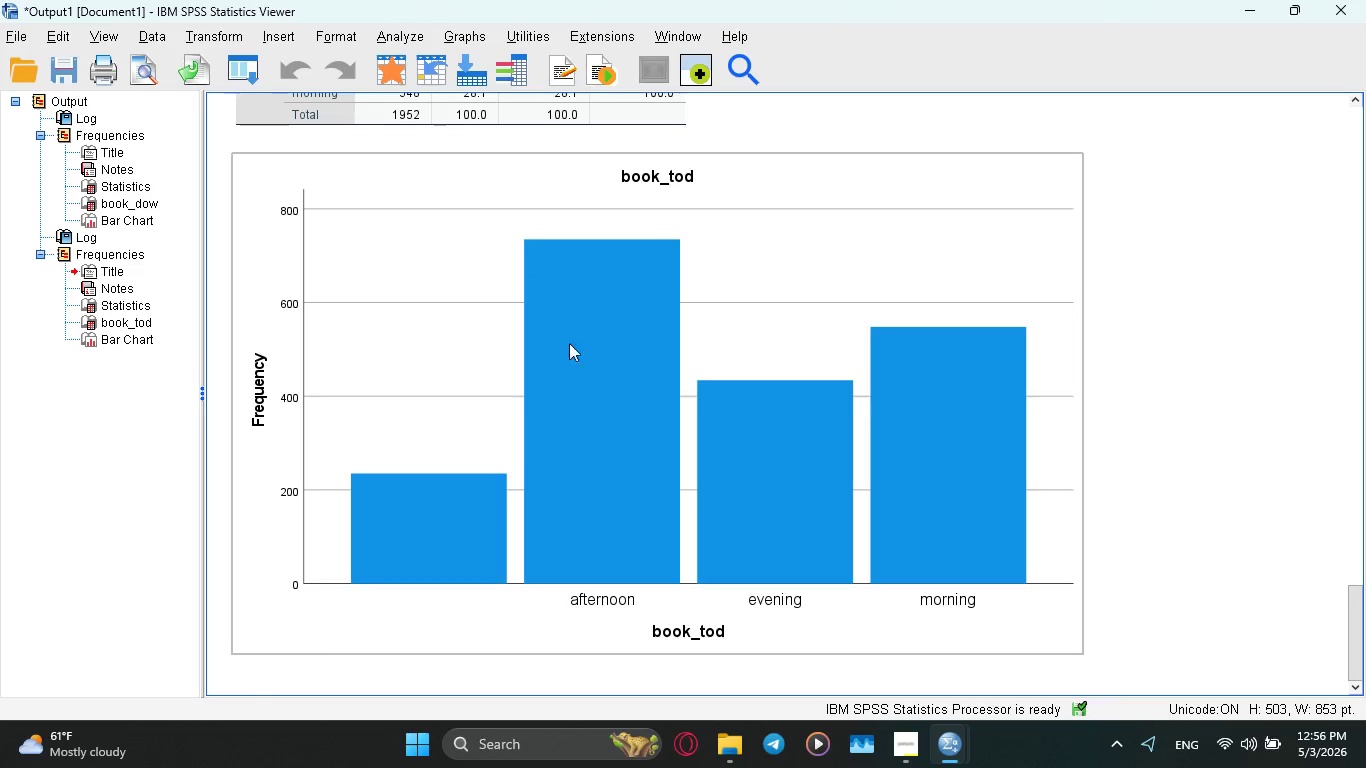 
left_click([972, 618])
 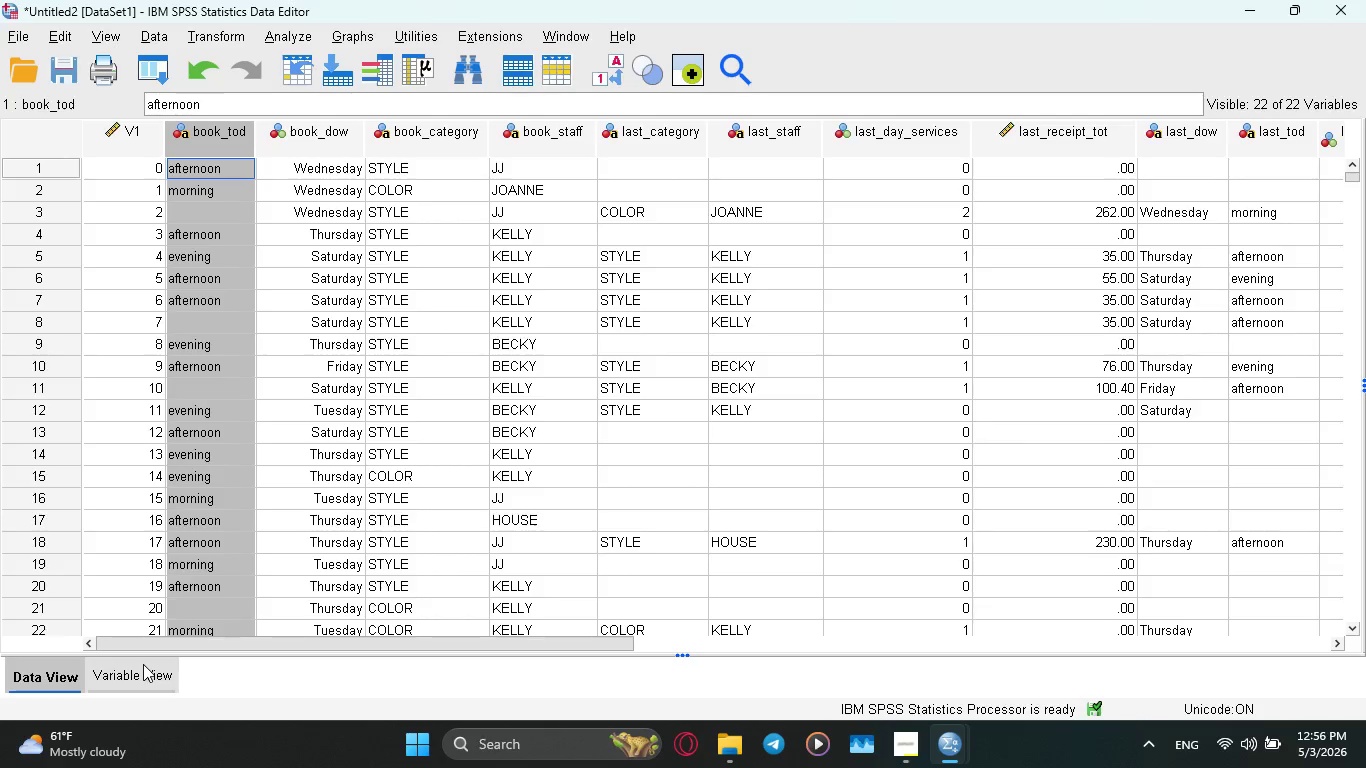 
wait(8.02)
 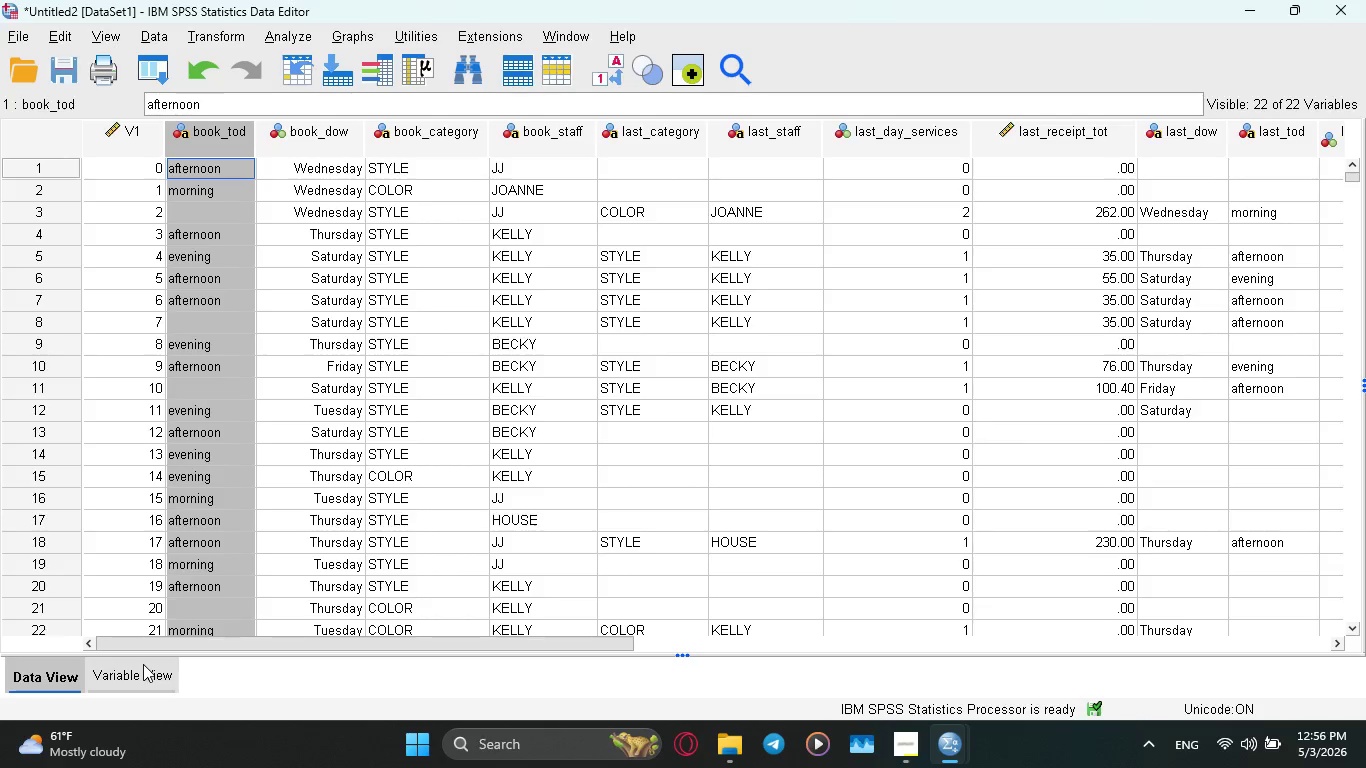 
left_click([690, 140])
 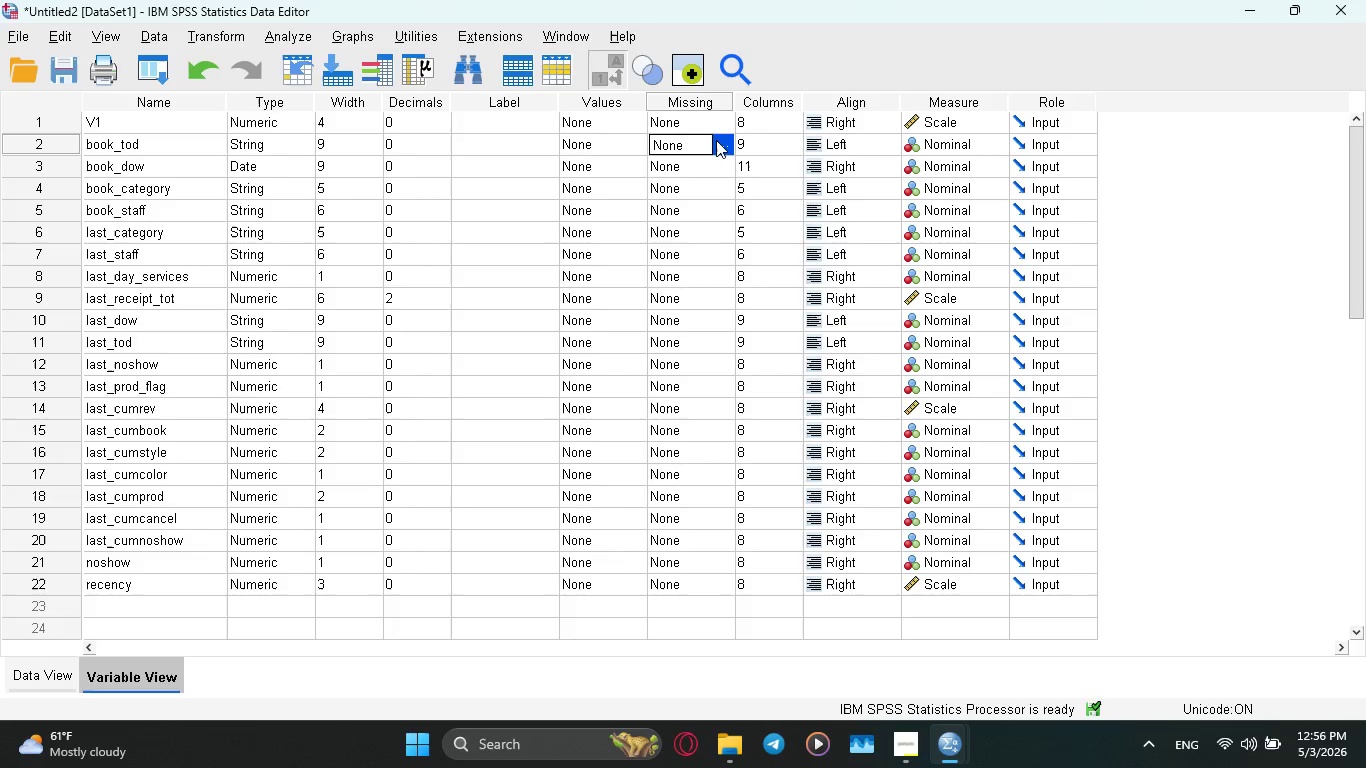 
left_click([717, 139])
 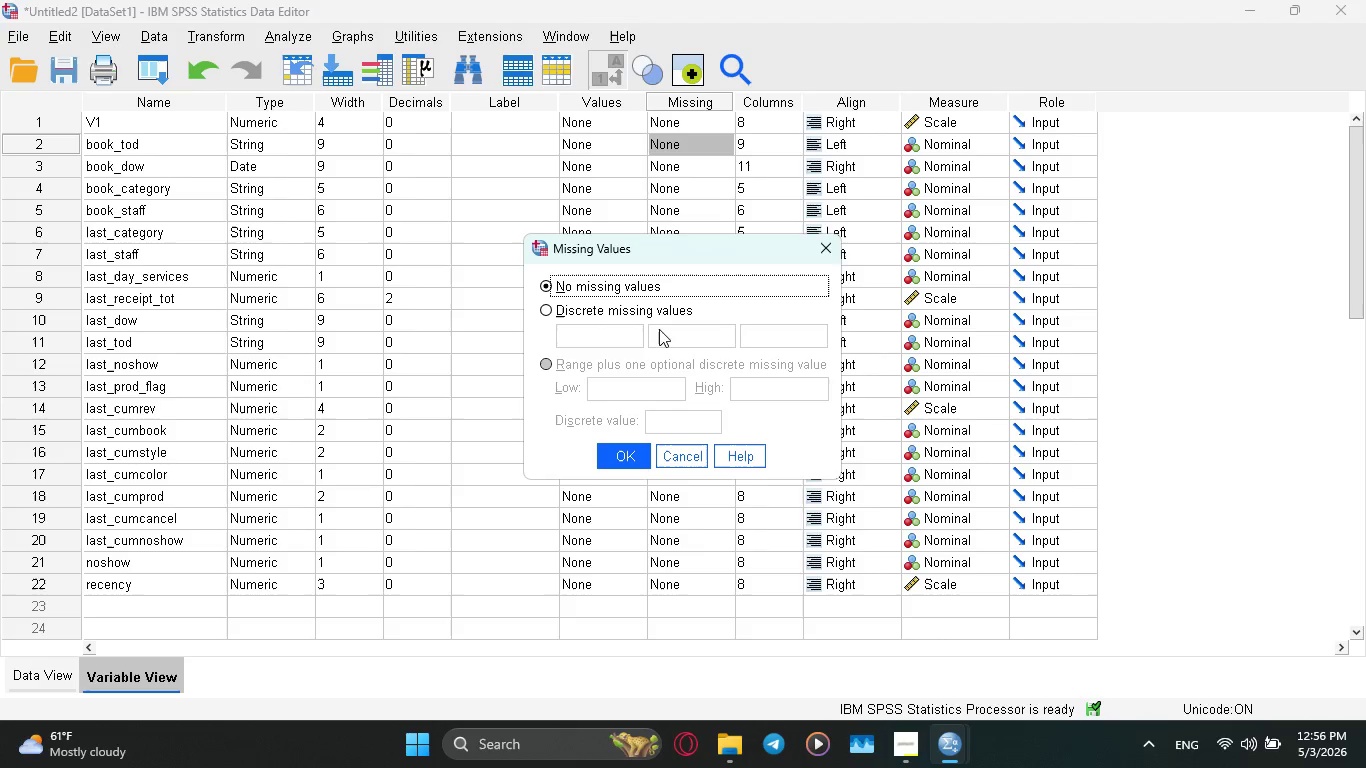 
wait(5.91)
 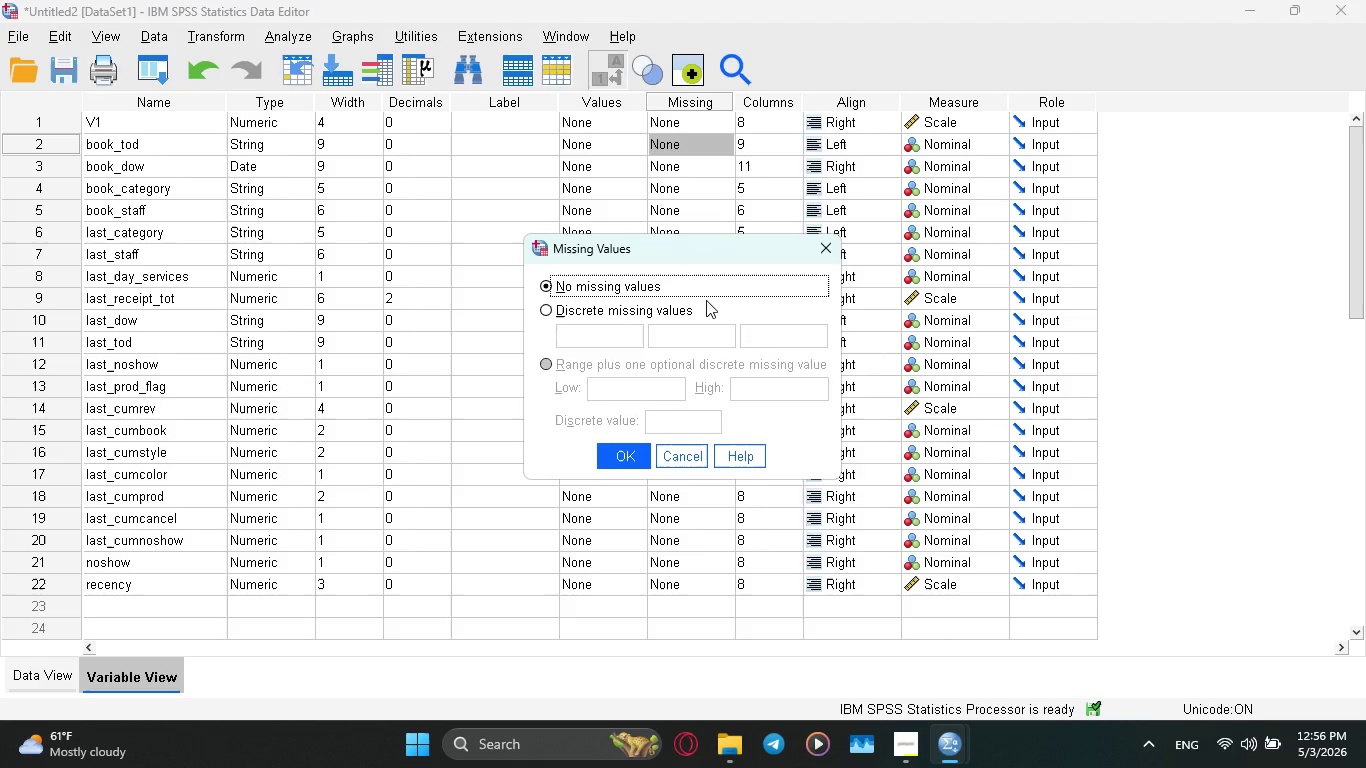 
left_click([687, 453])
 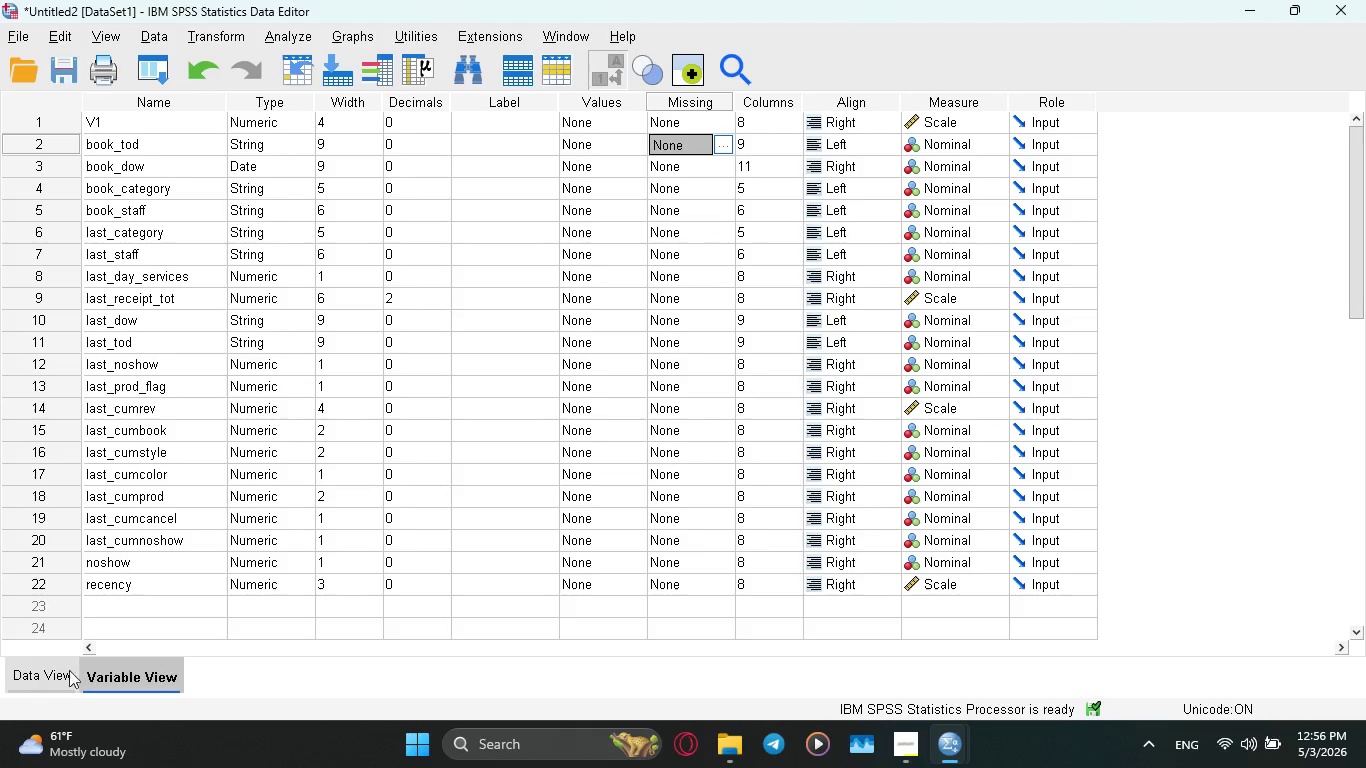 
left_click([51, 681])
 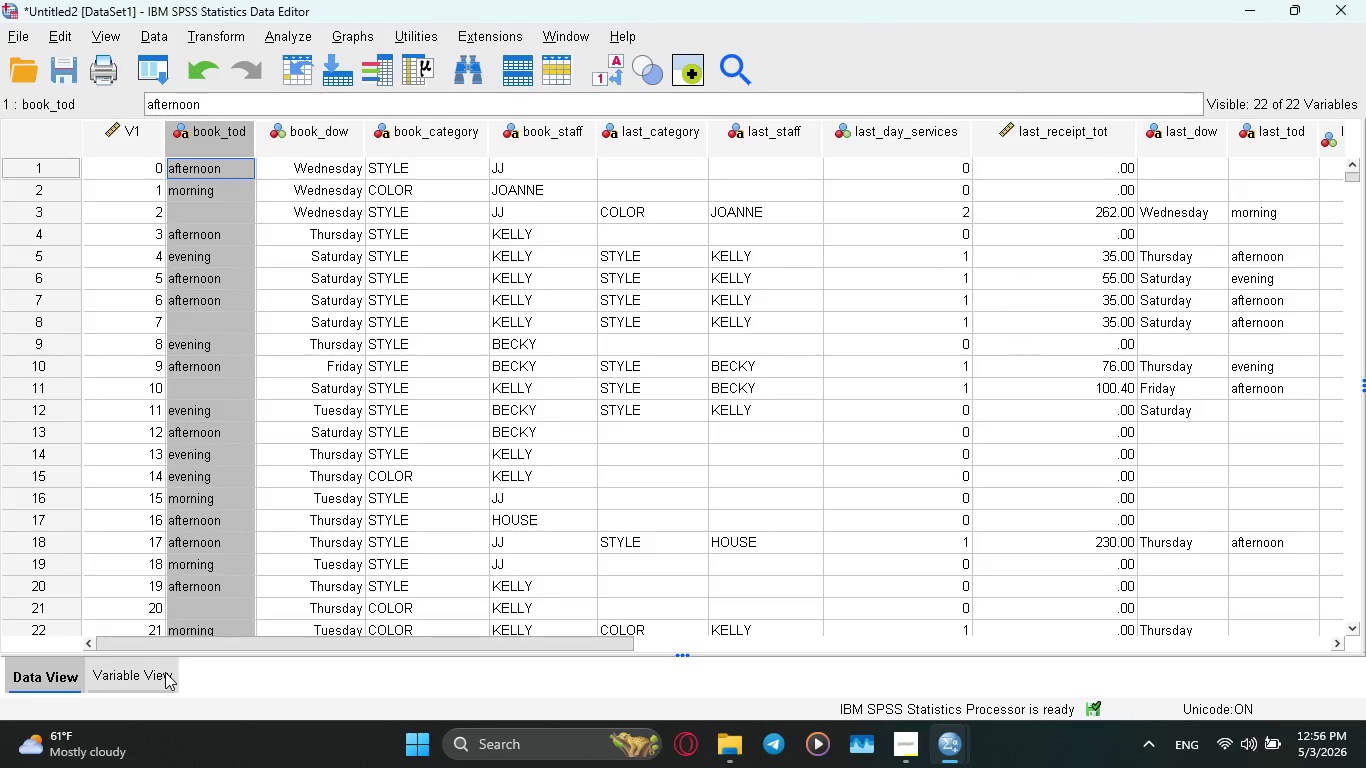 
left_click([160, 665])
 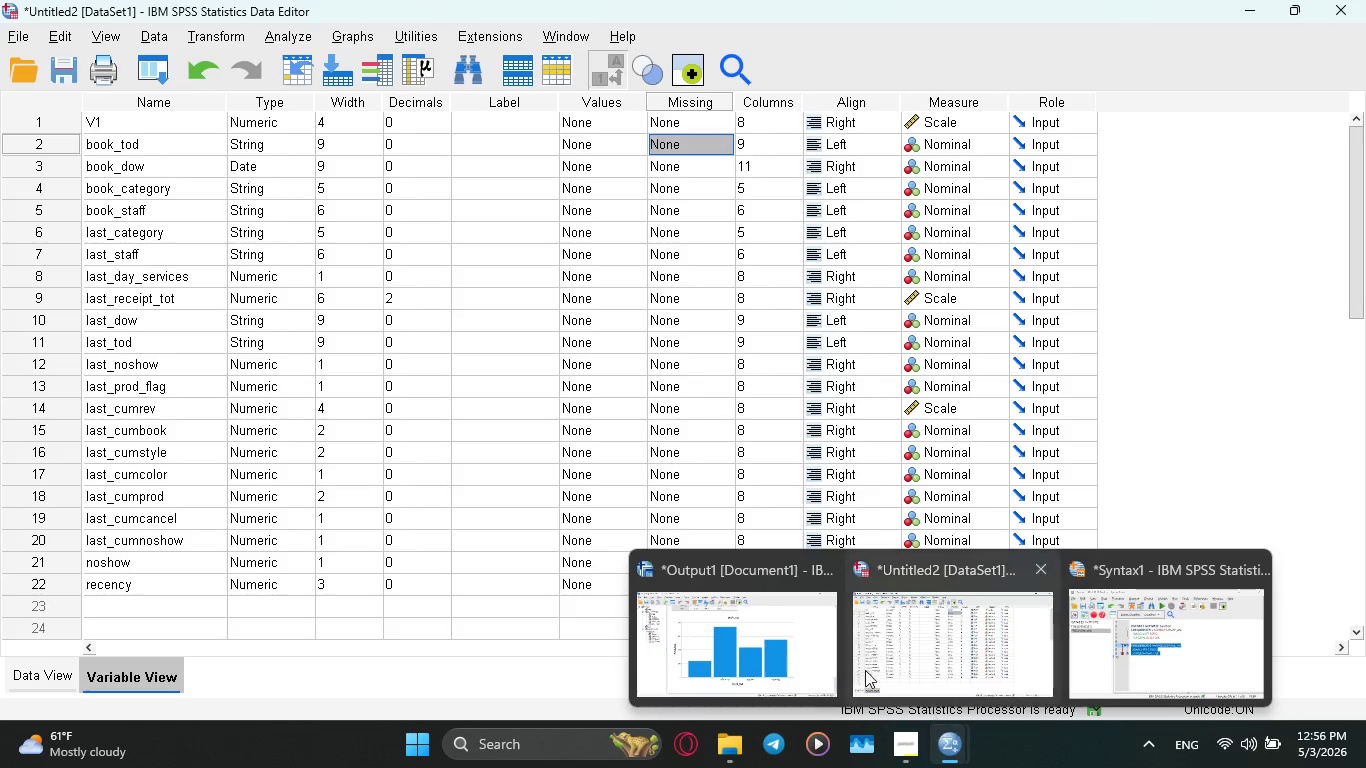 
left_click([799, 649])
 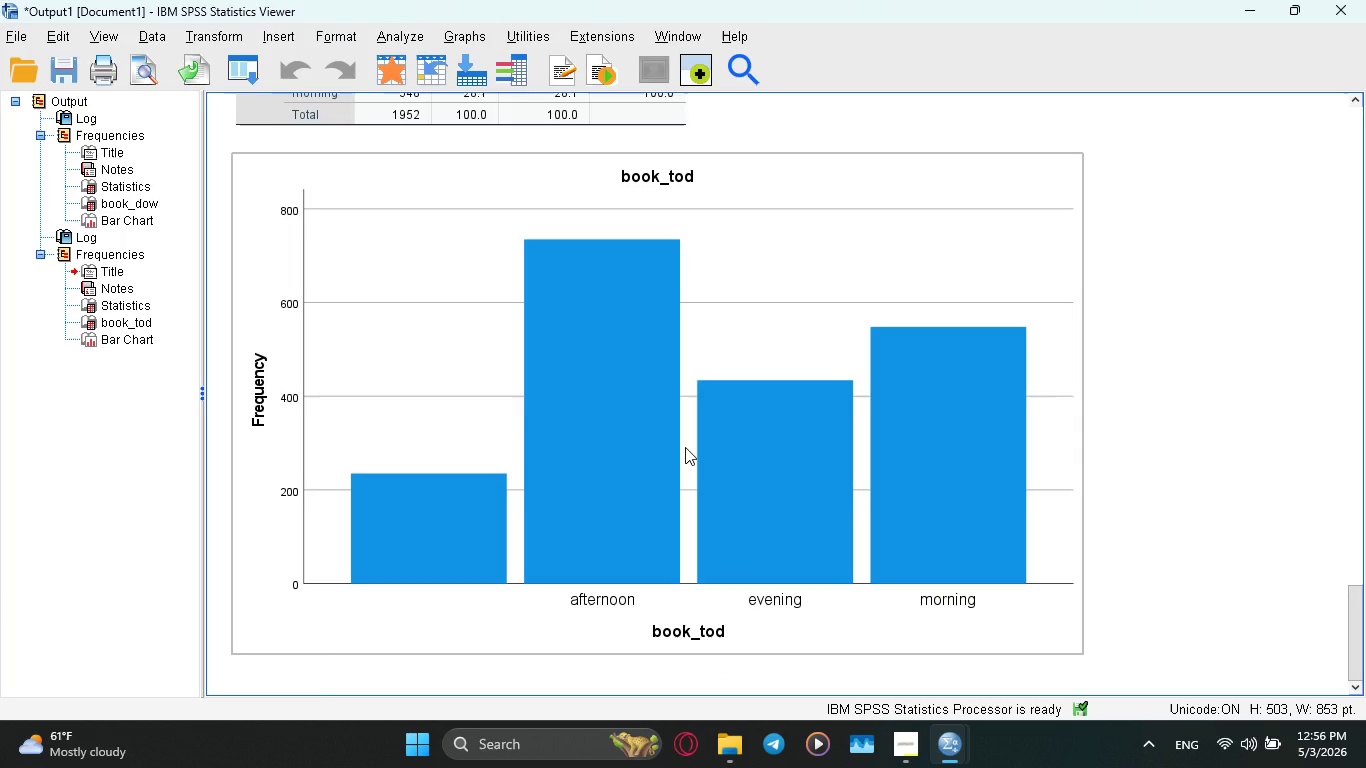 
scroll: coordinate [688, 448], scroll_direction: none, amount: 0.0
 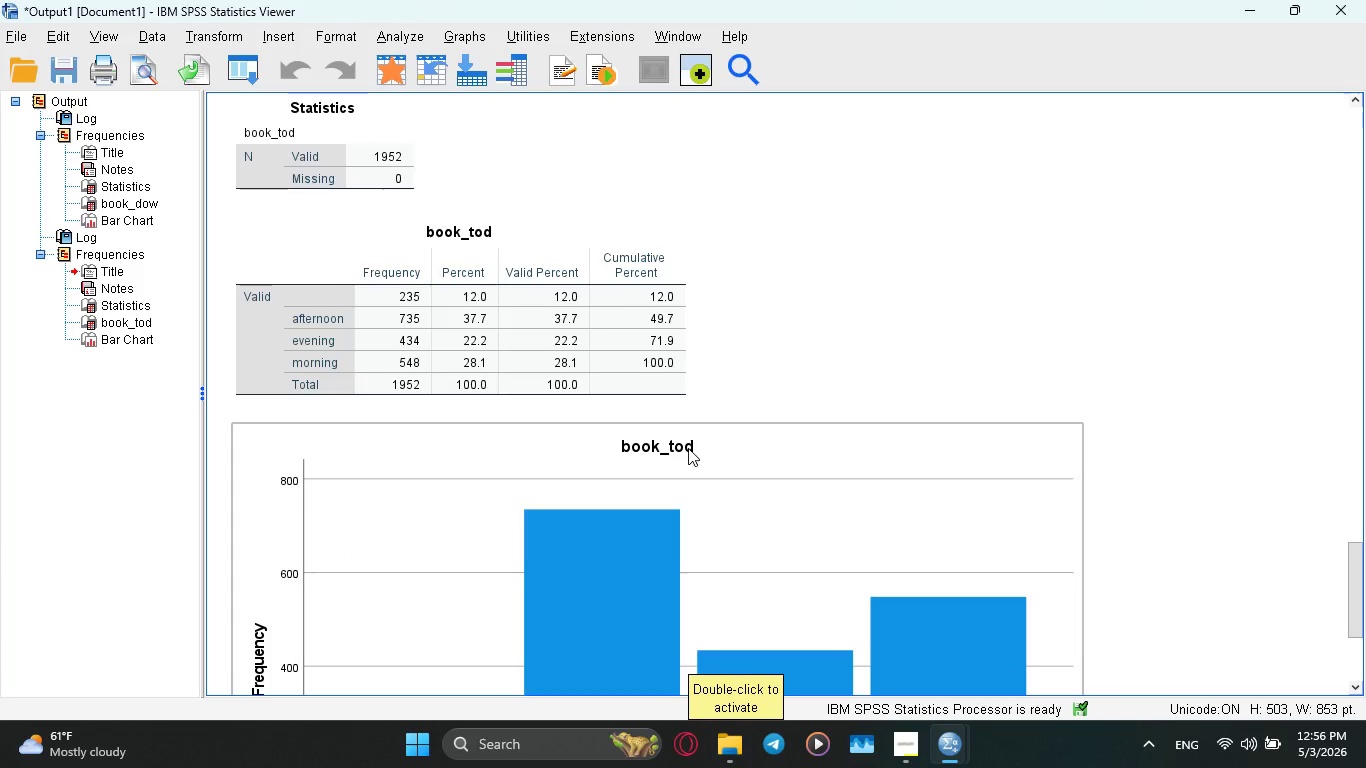 
scroll: coordinate [688, 448], scroll_direction: down, amount: 2.0
 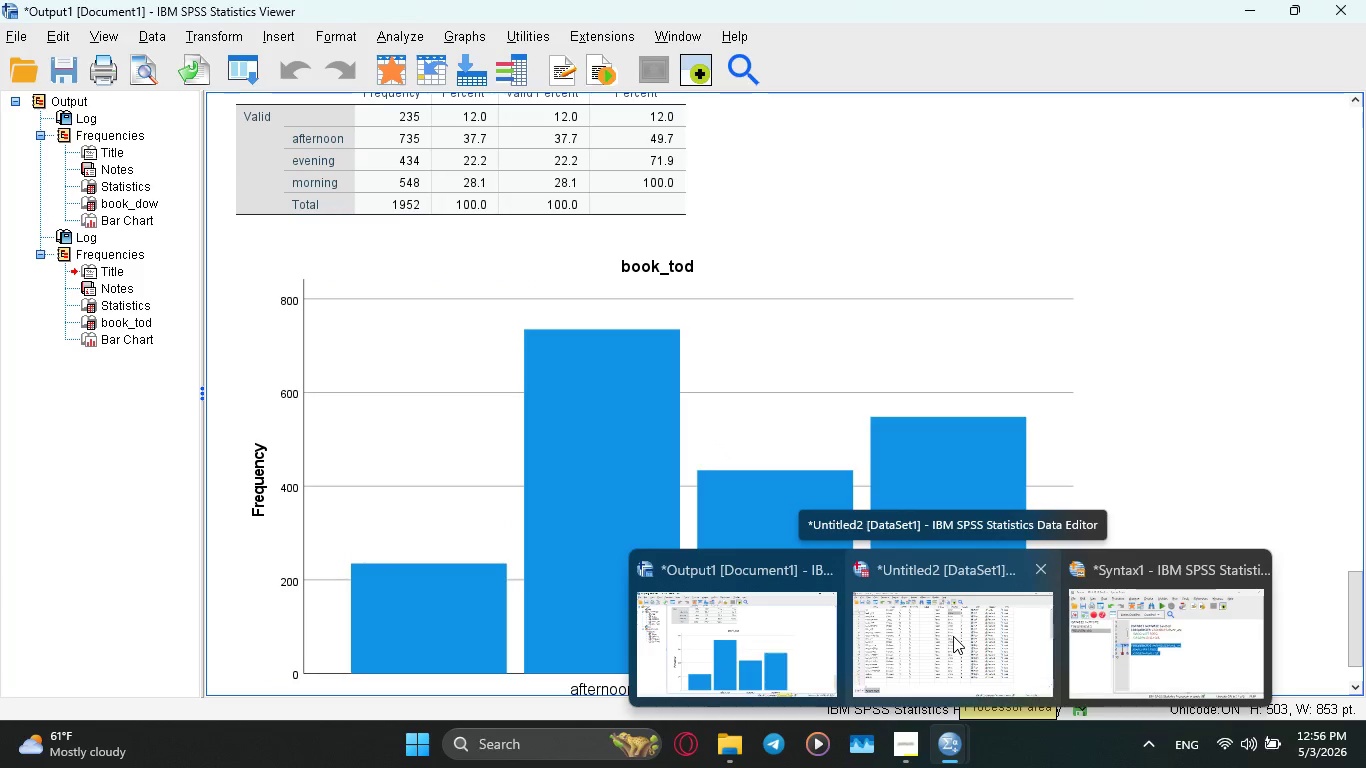 
left_click([953, 636])
 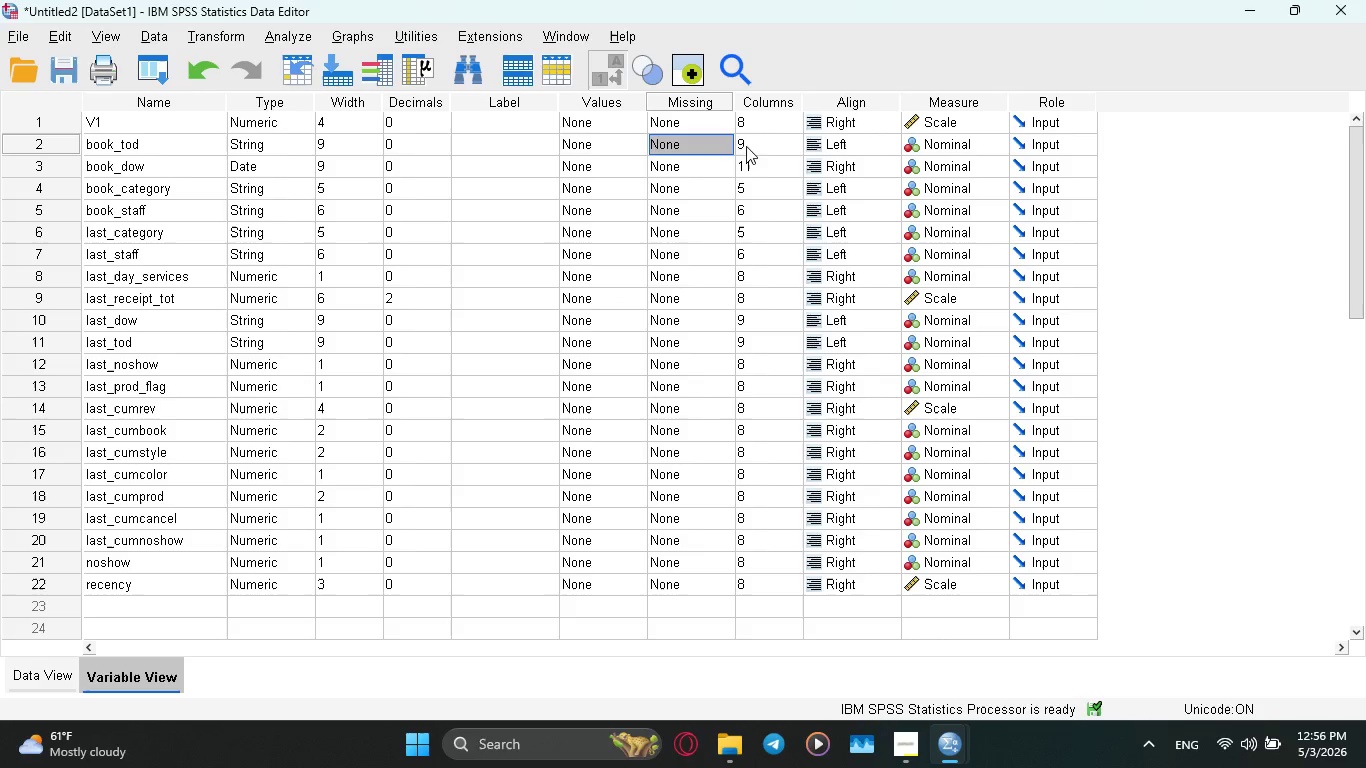 
wait(7.75)
 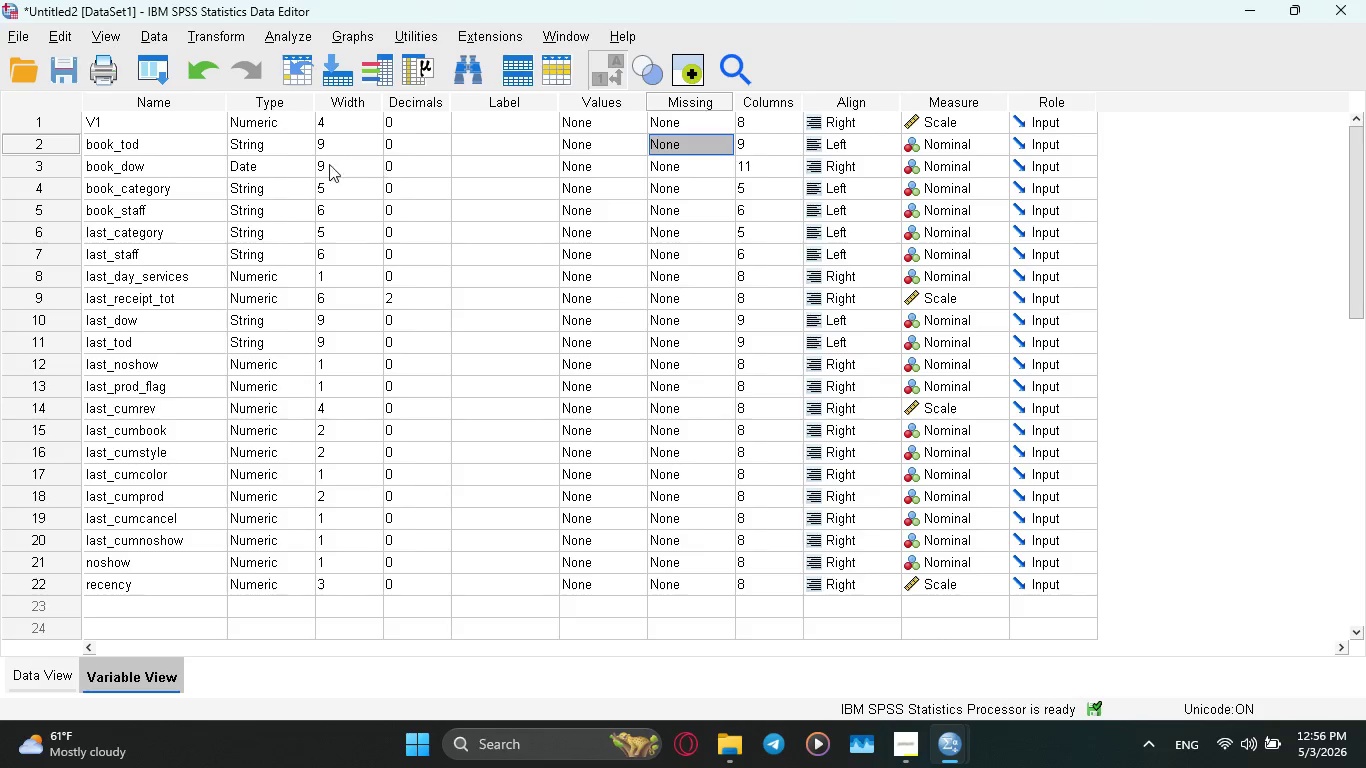 
left_click([677, 142])
 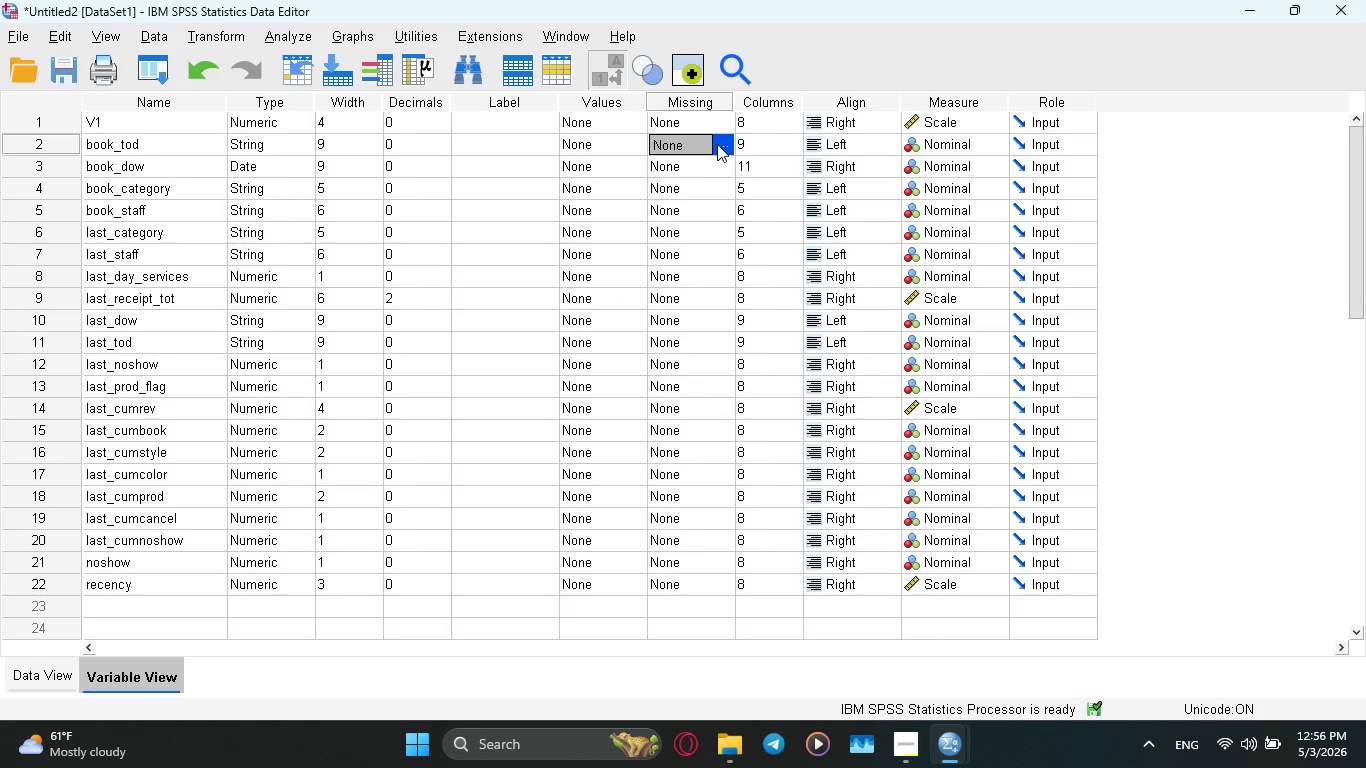 
left_click([717, 144])
 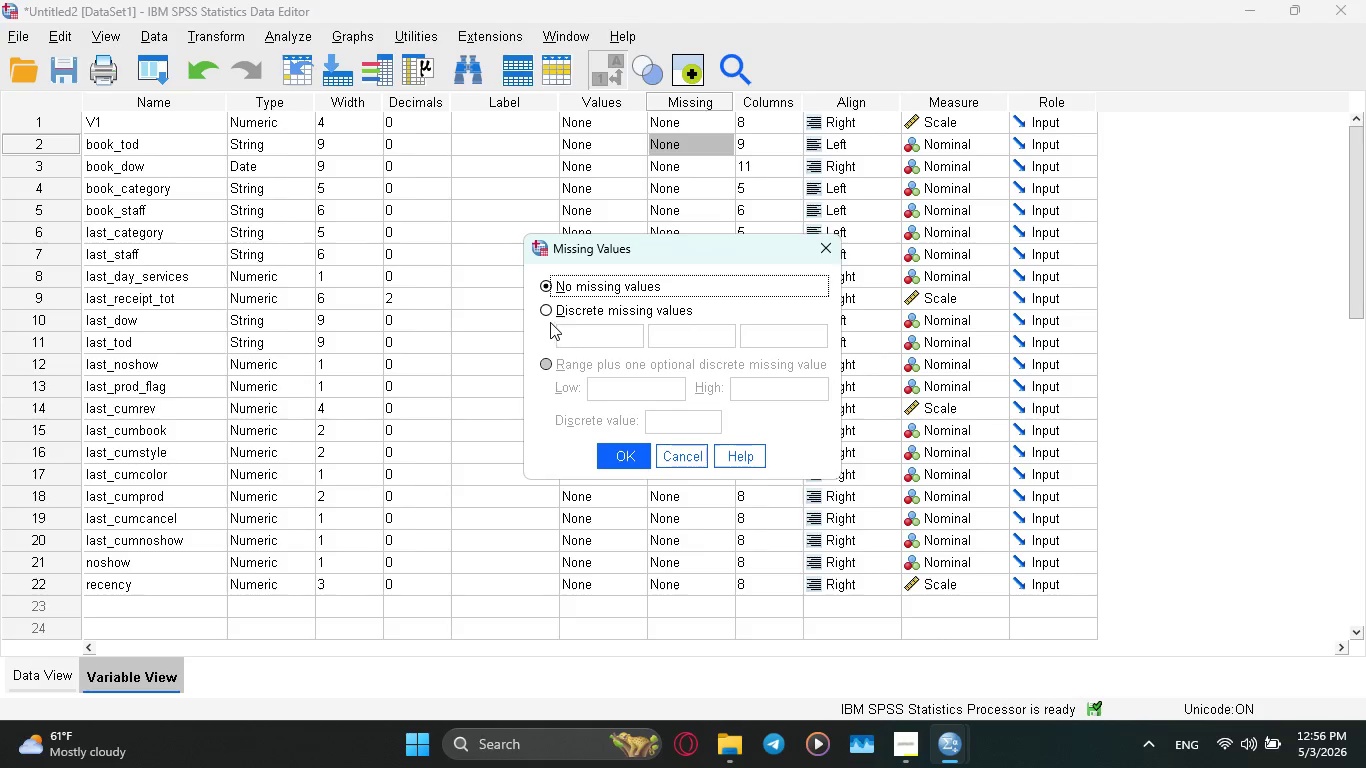 
left_click([545, 304])
 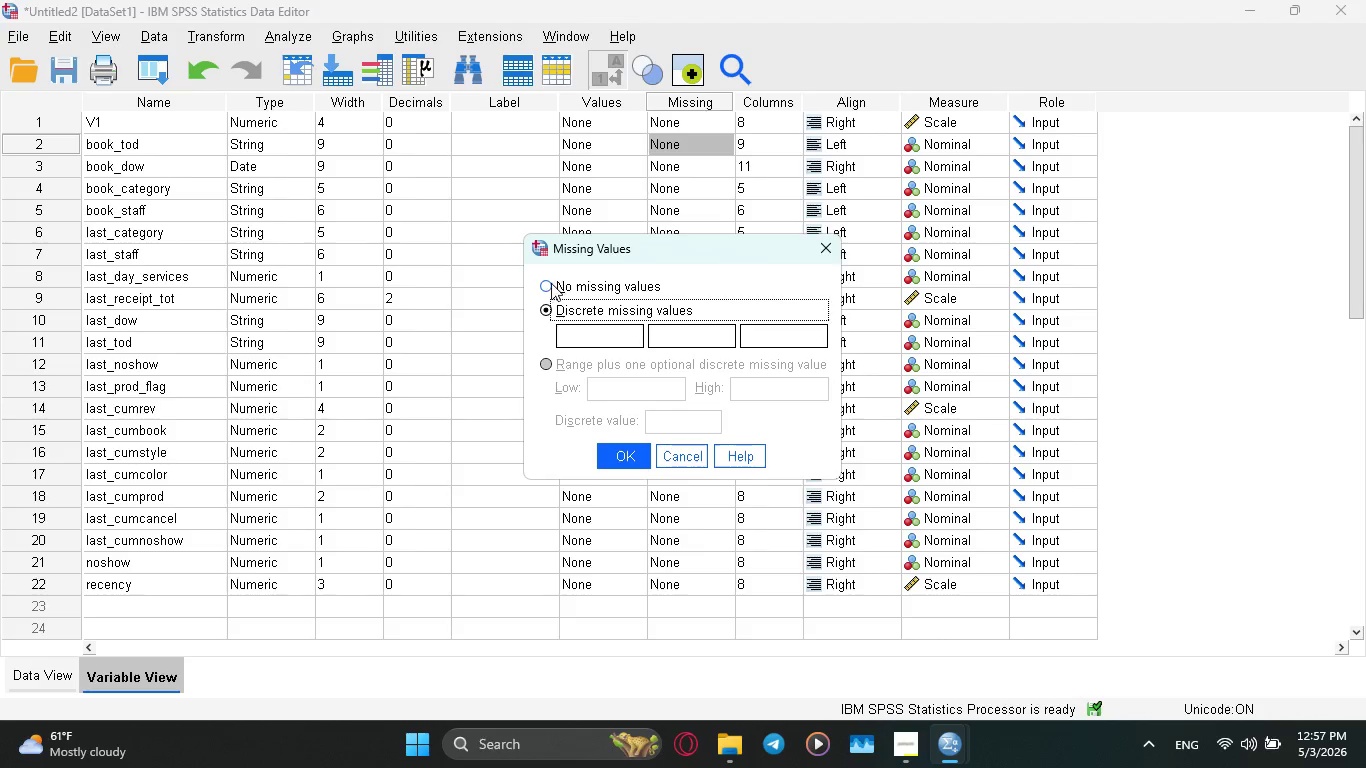 
left_click([549, 283])
 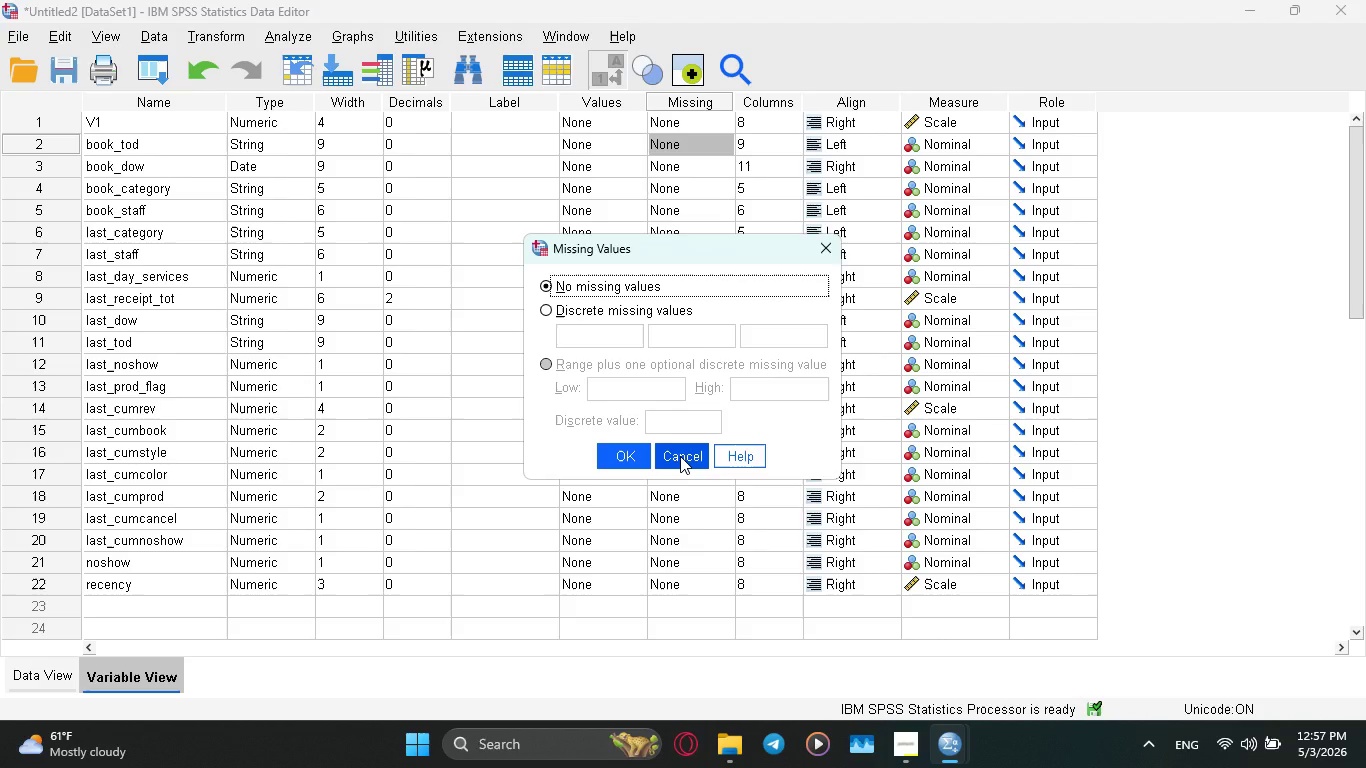 
wait(6.83)
 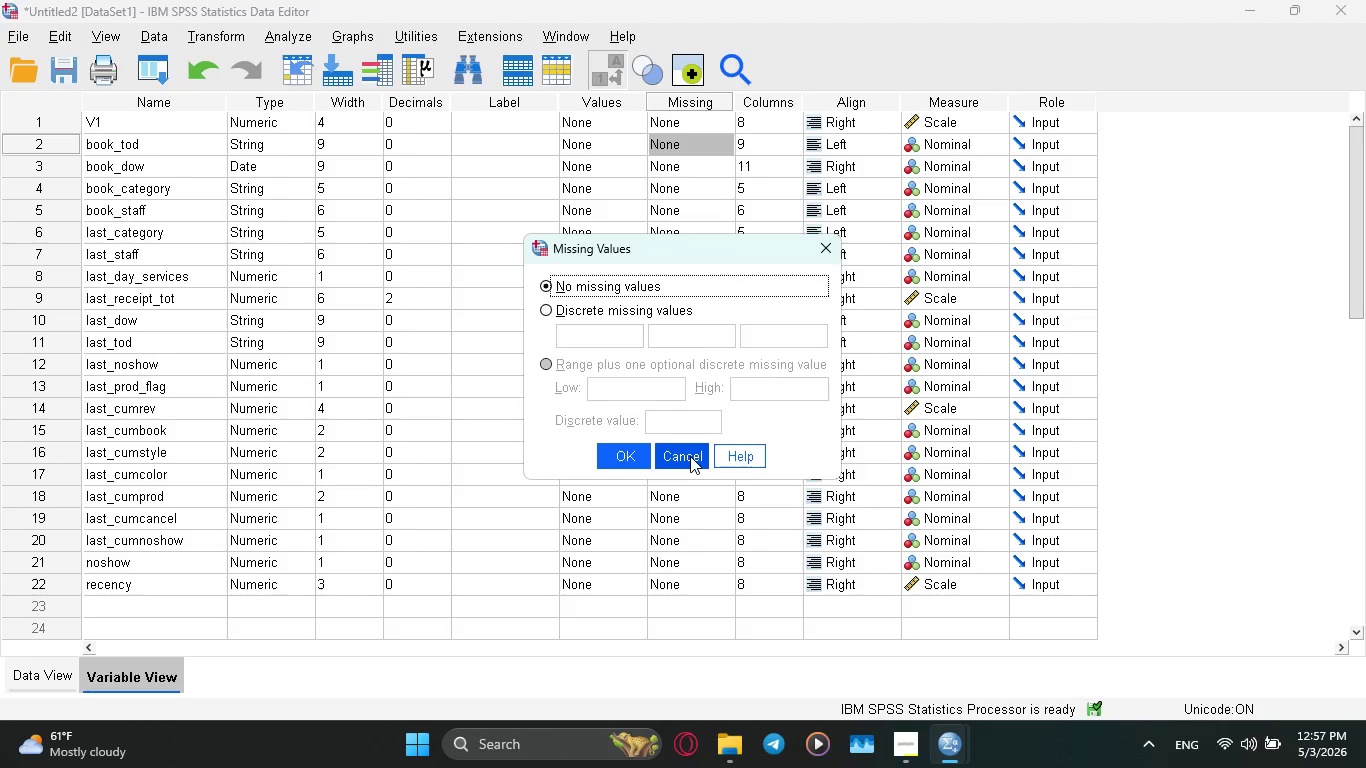 
left_click([680, 455])
 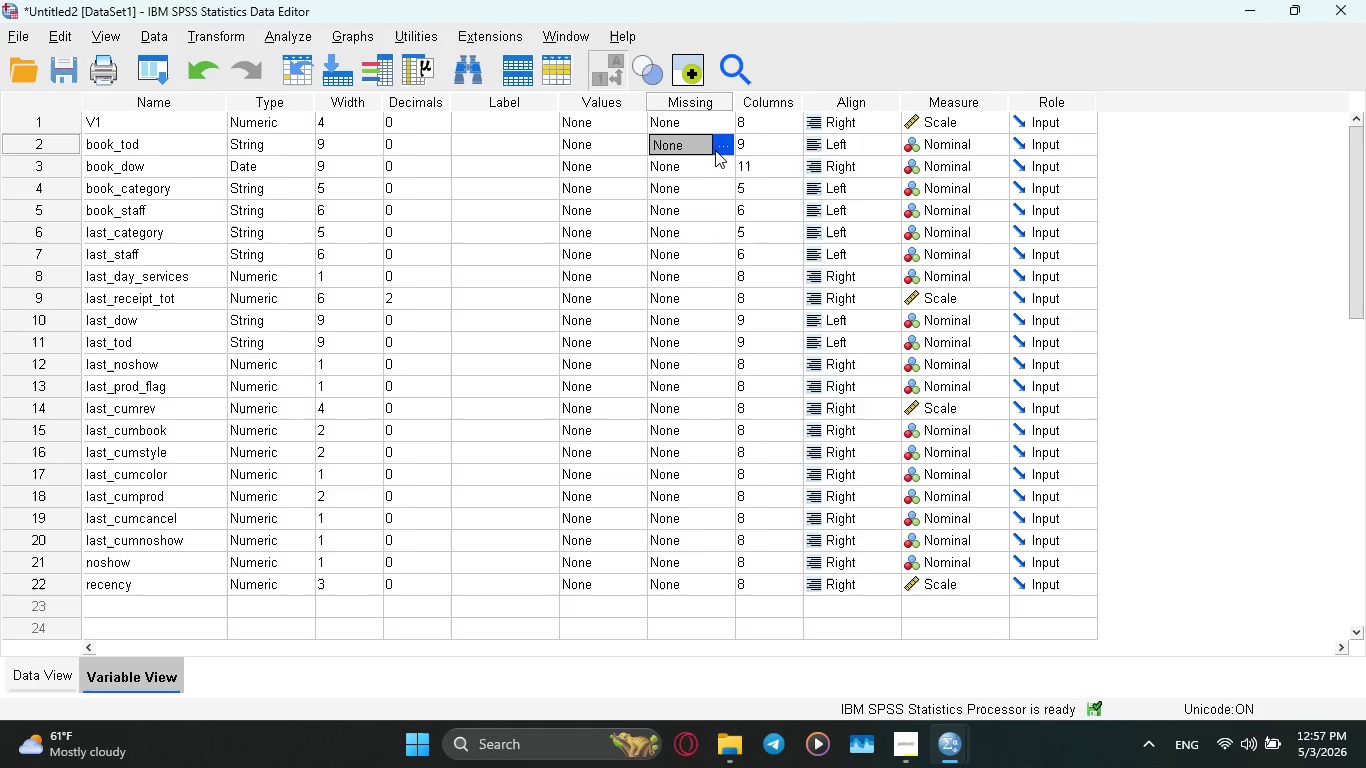 
left_click([719, 142])
 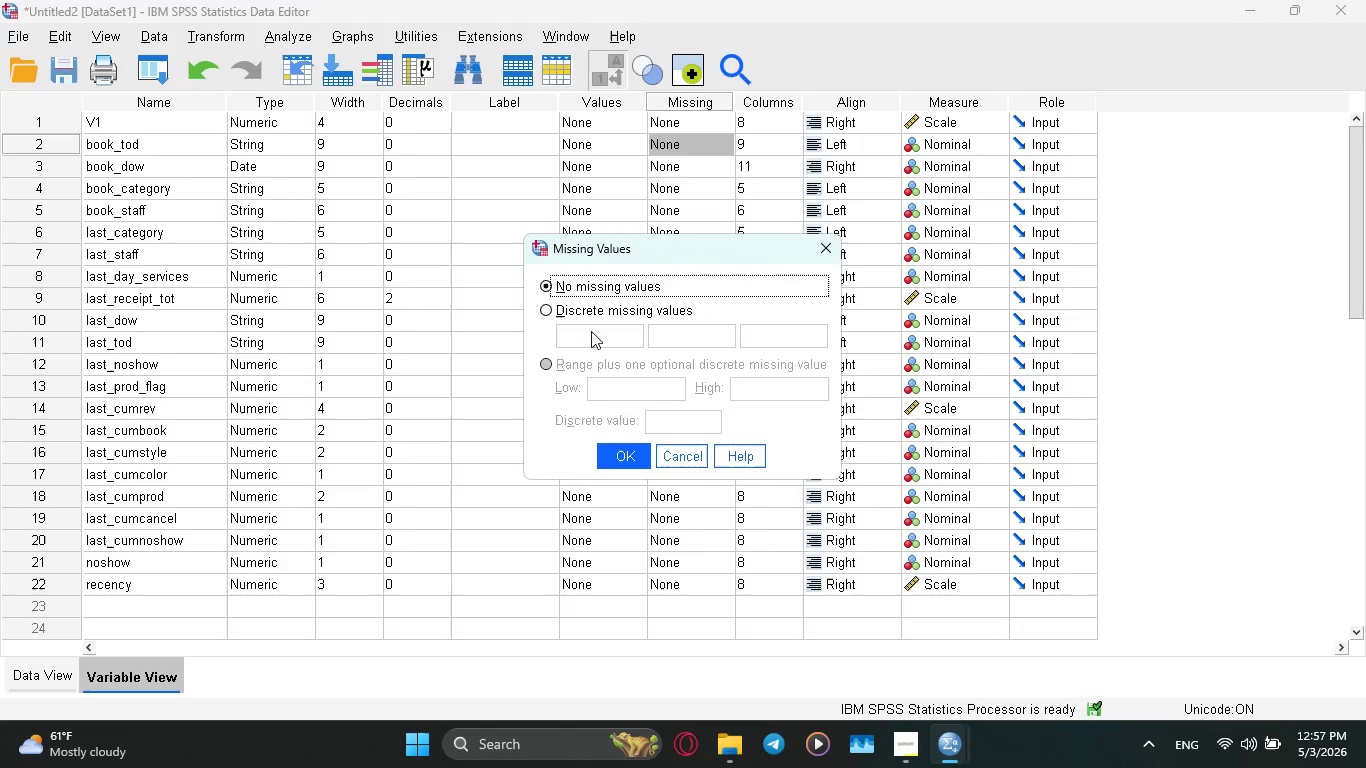 
left_click([618, 337])
 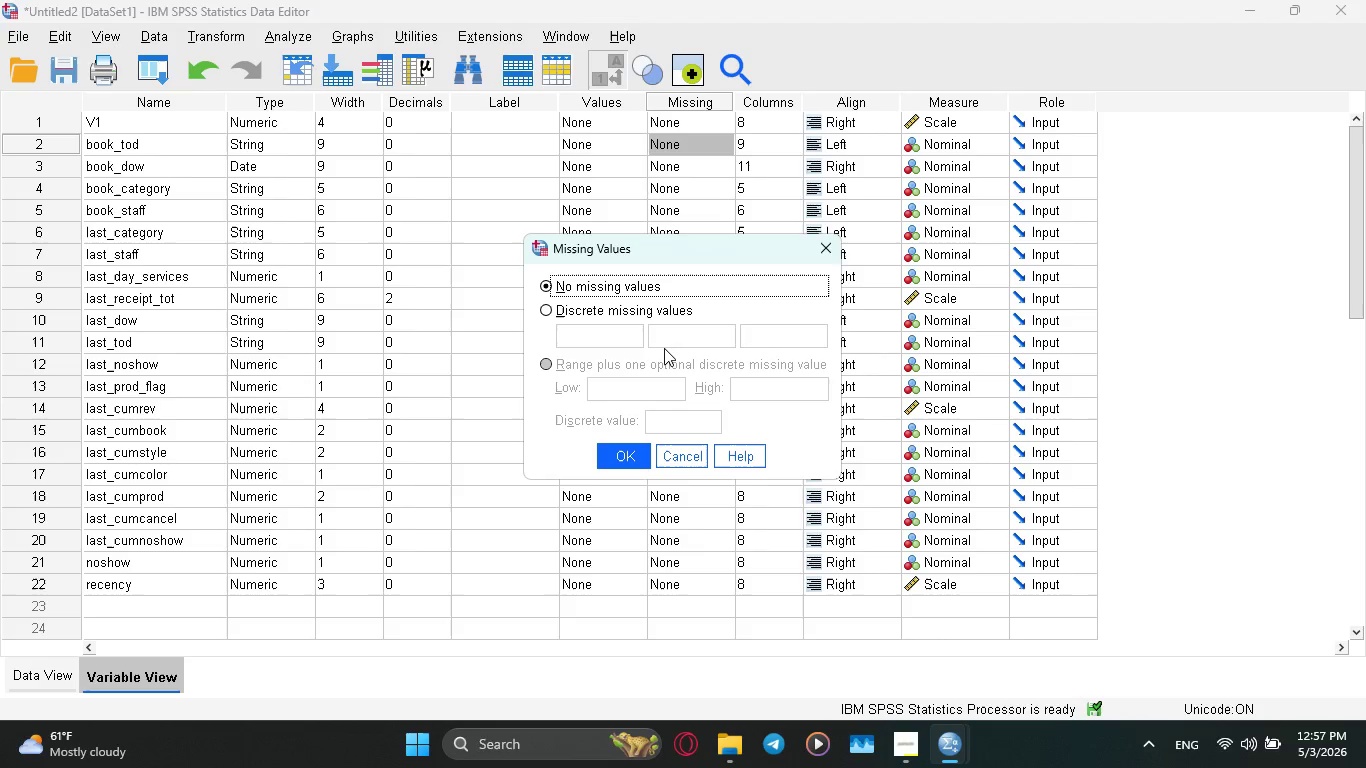 
wait(6.59)
 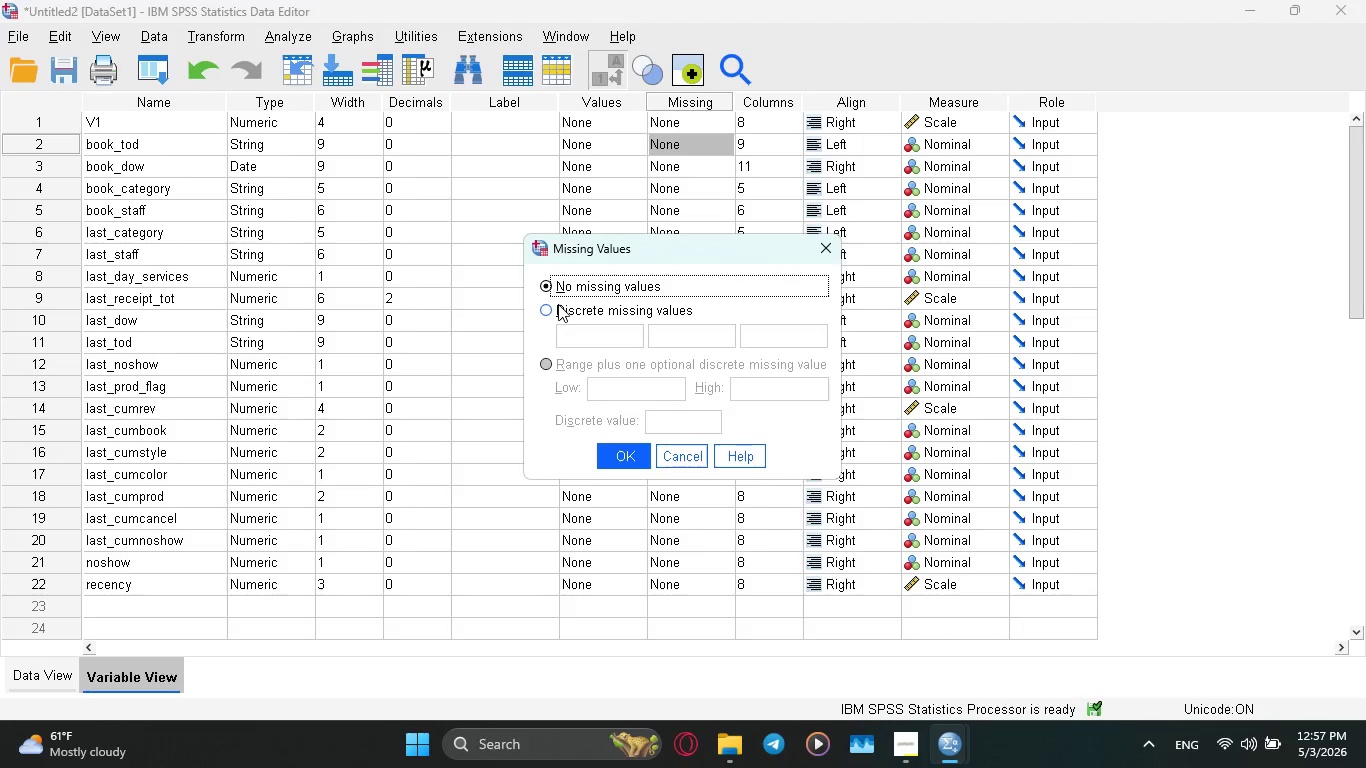 
left_click([690, 450])
 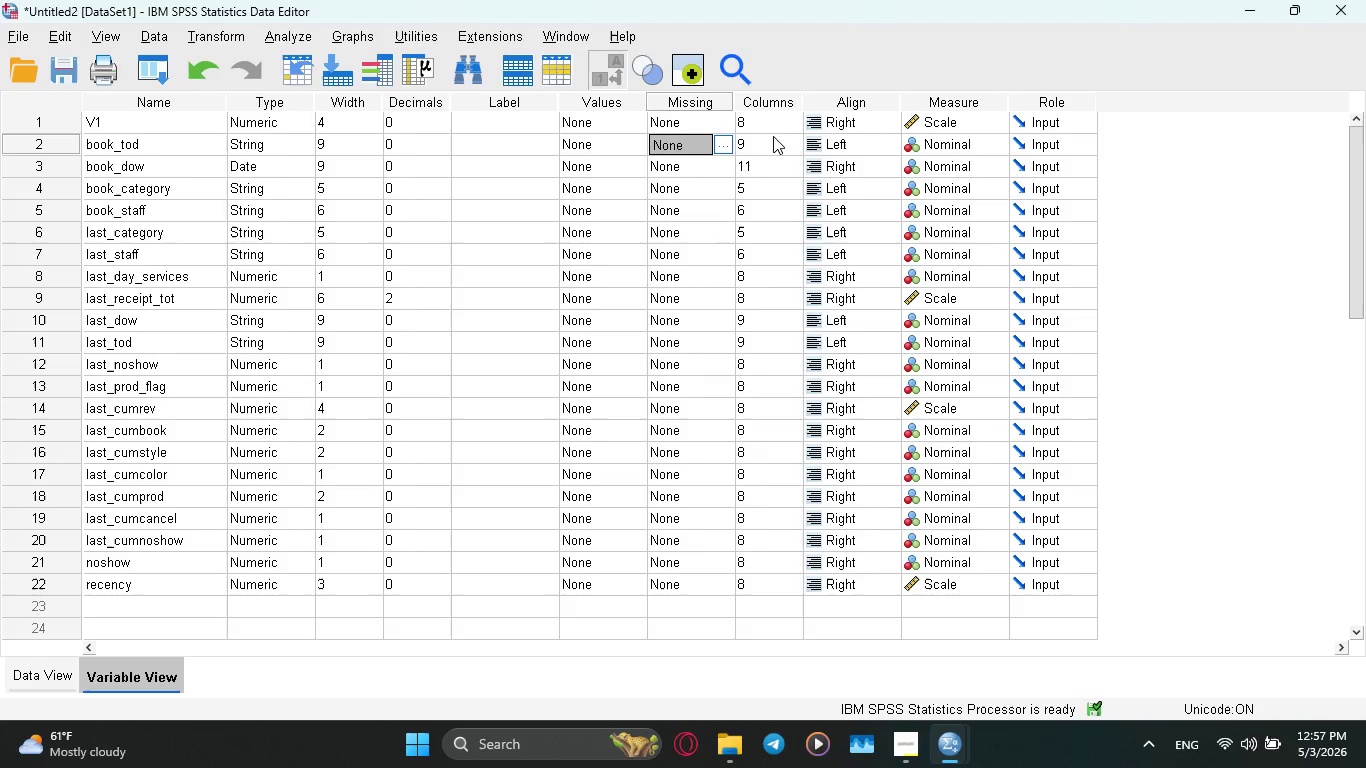 
wait(8.95)
 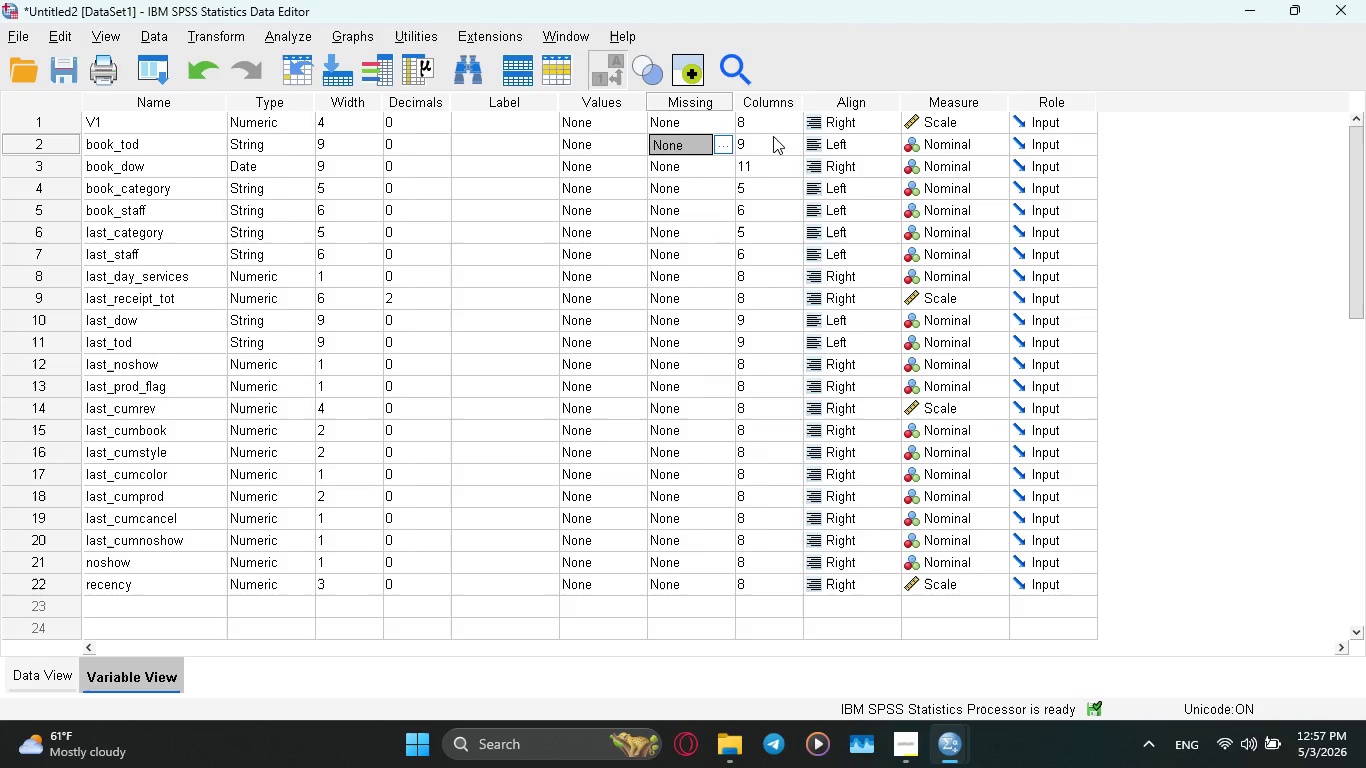 
left_click([52, 677])
 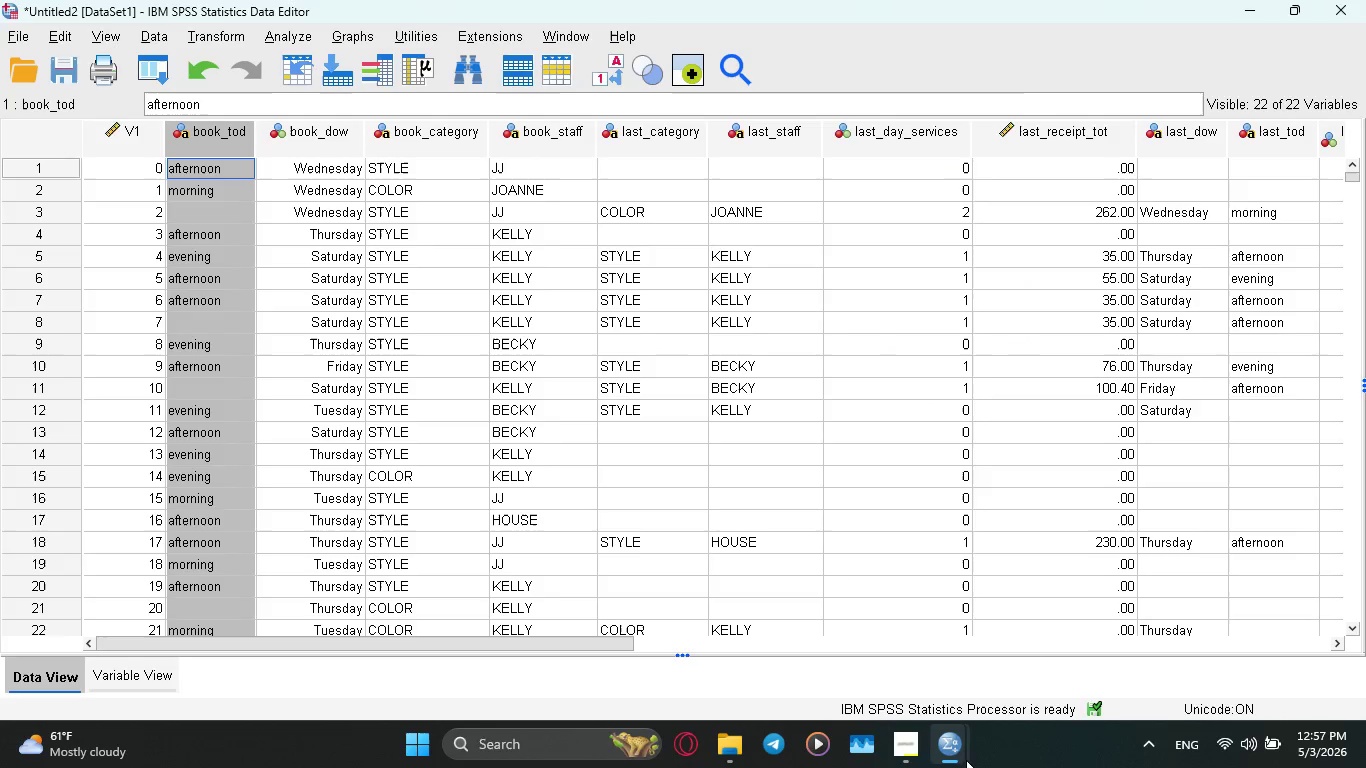 
wait(6.09)
 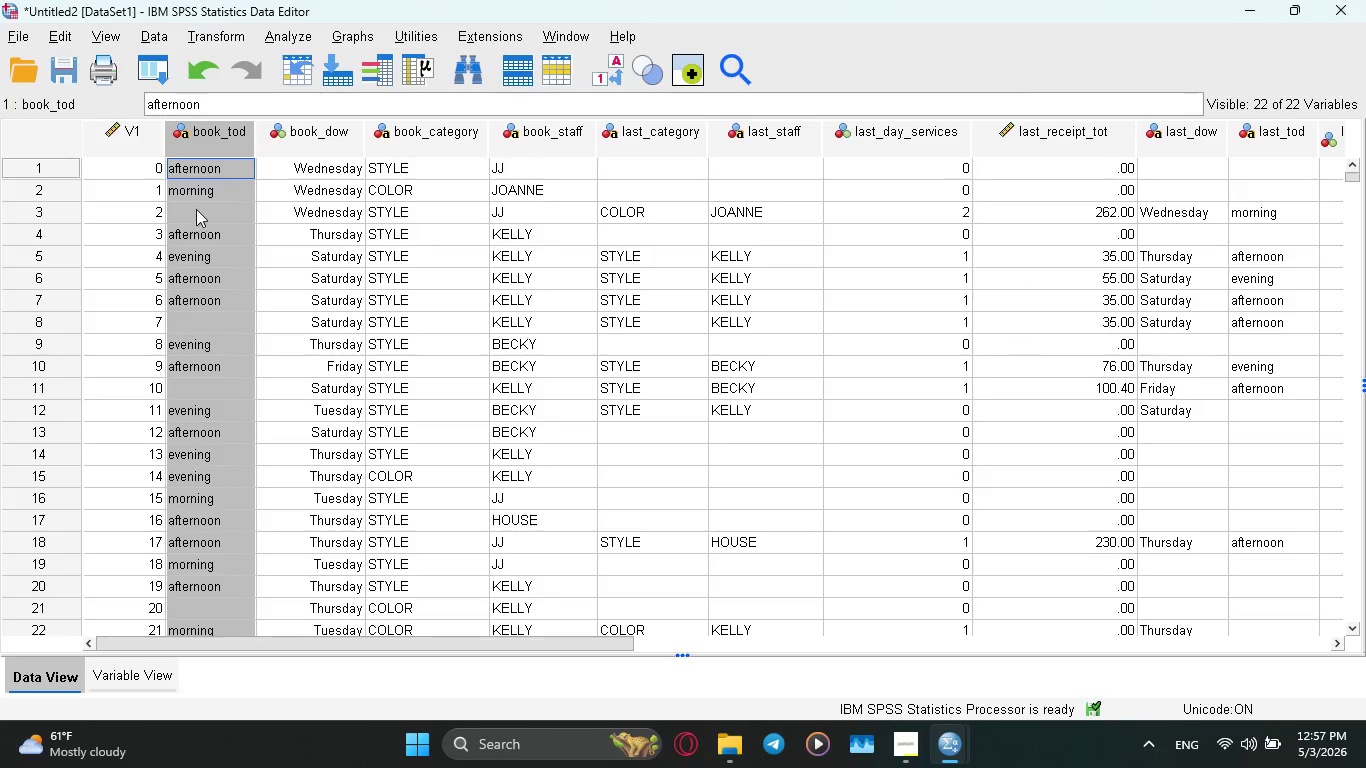 
left_click([764, 660])
 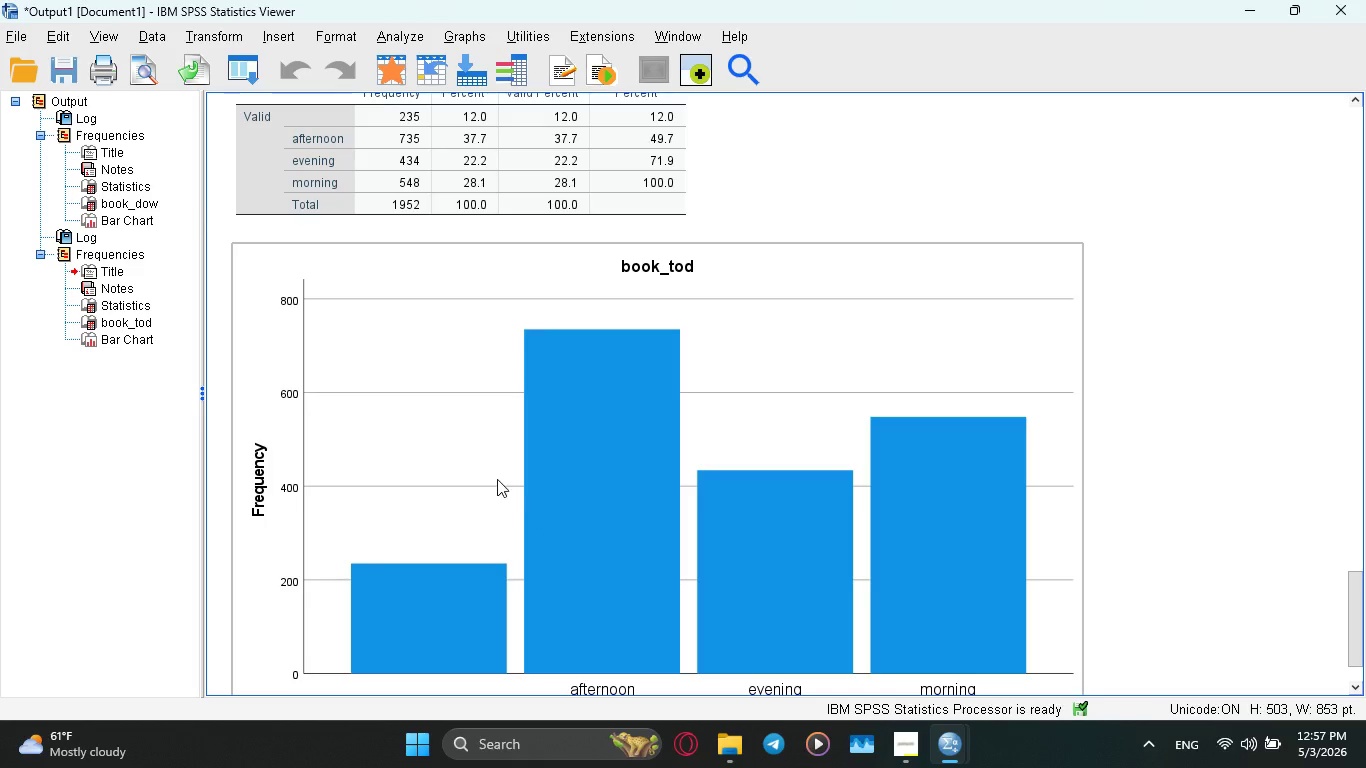 
scroll: coordinate [497, 477], scroll_direction: down, amount: 3.0
 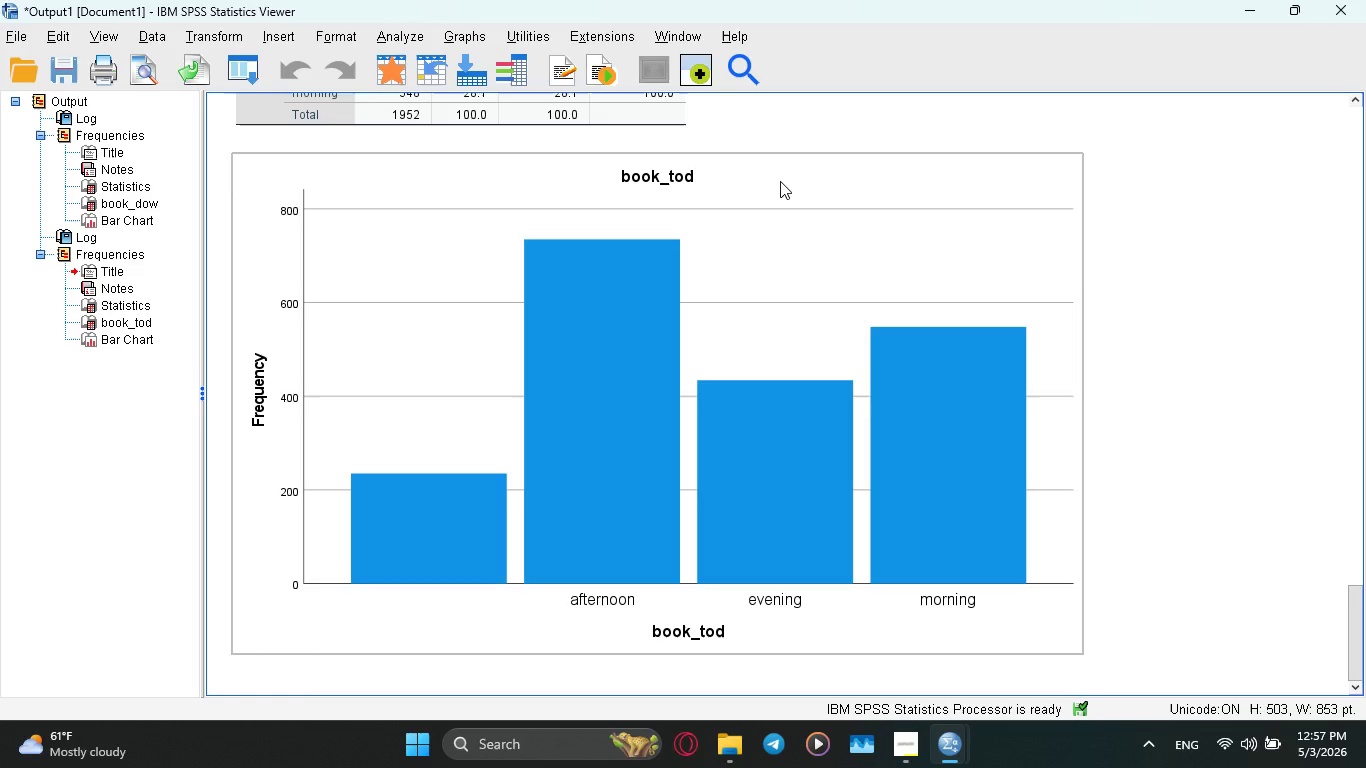 
double_click([751, 181])
 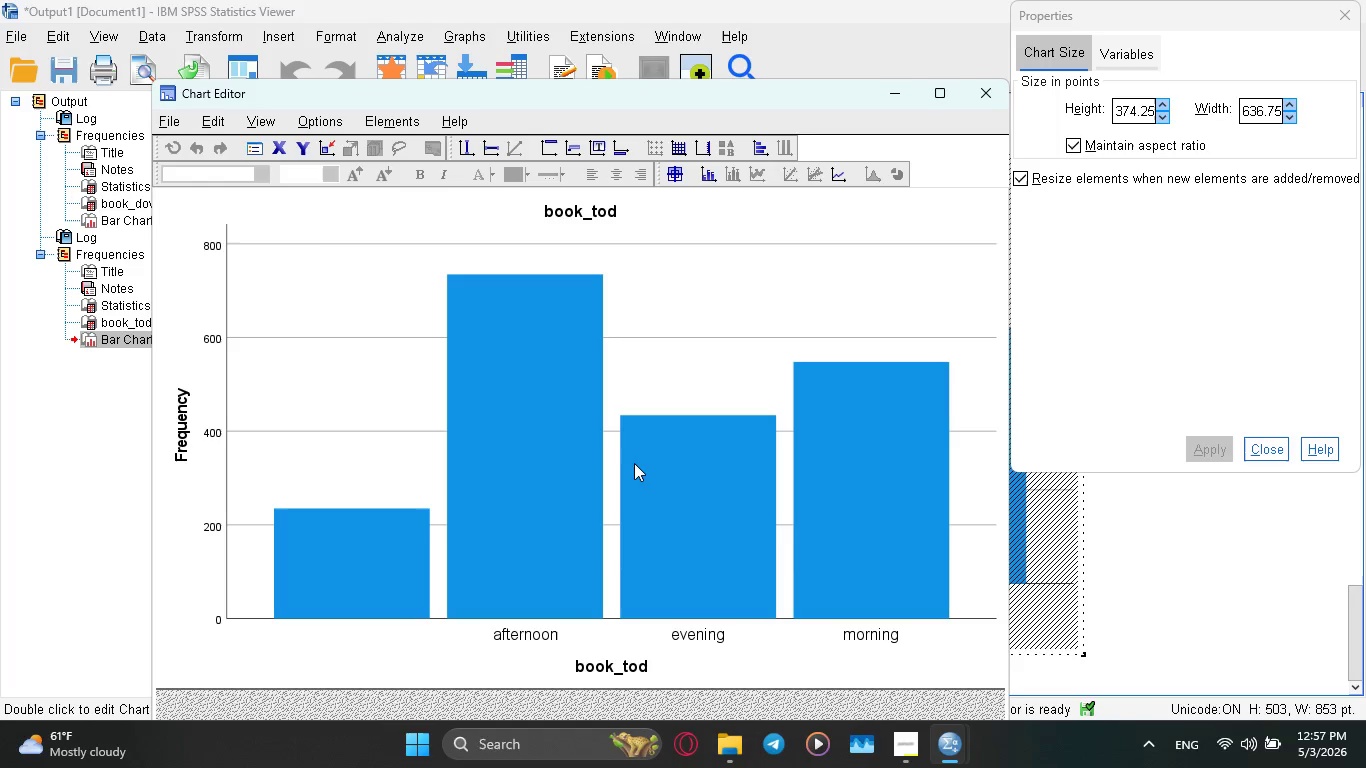 
wait(12.58)
 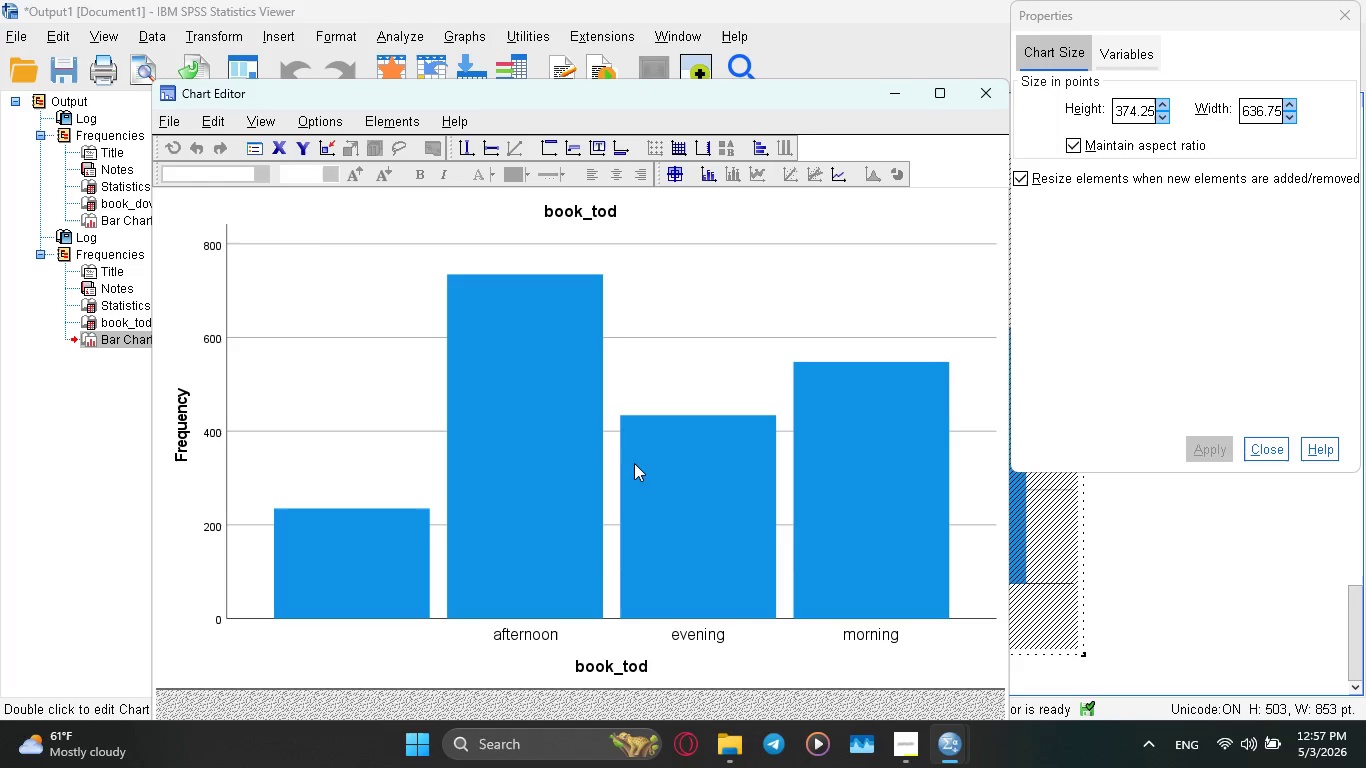 
left_click([605, 211])
 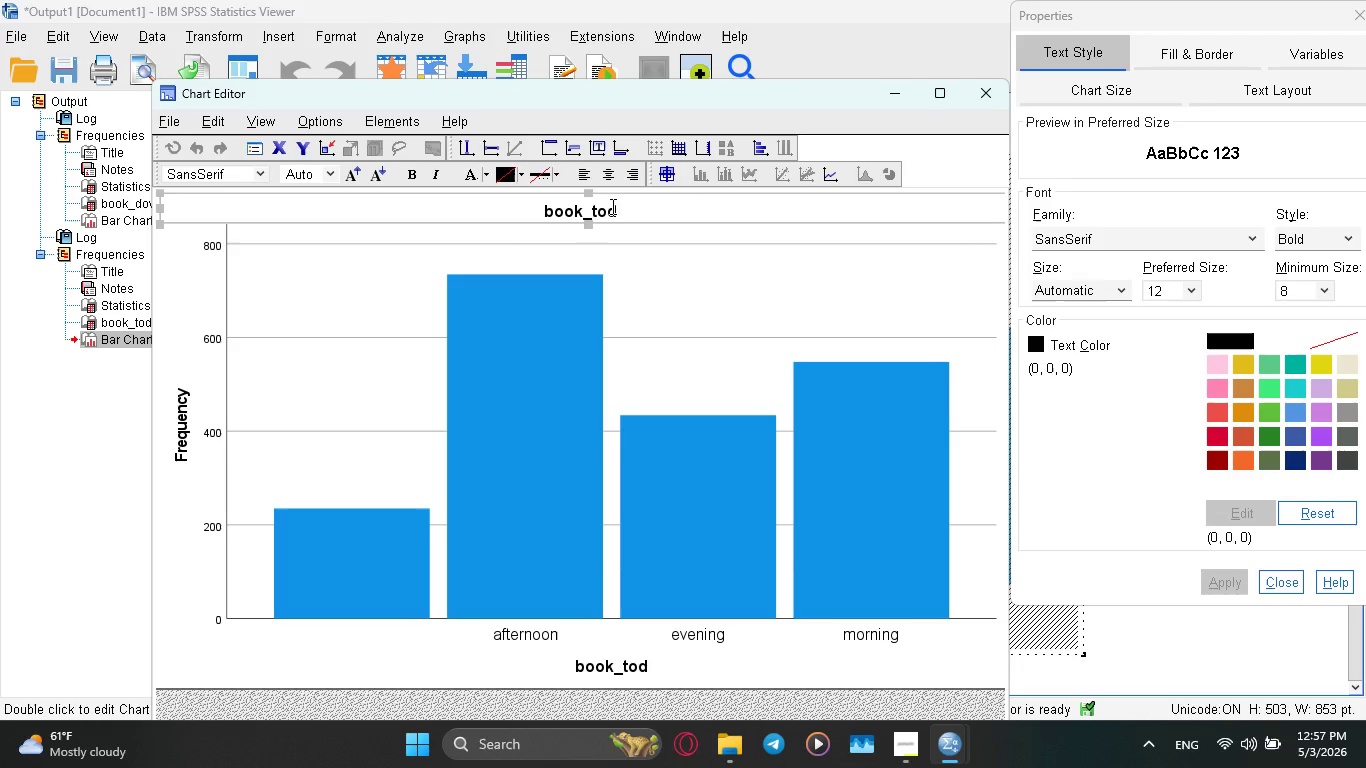 
left_click([614, 205])
 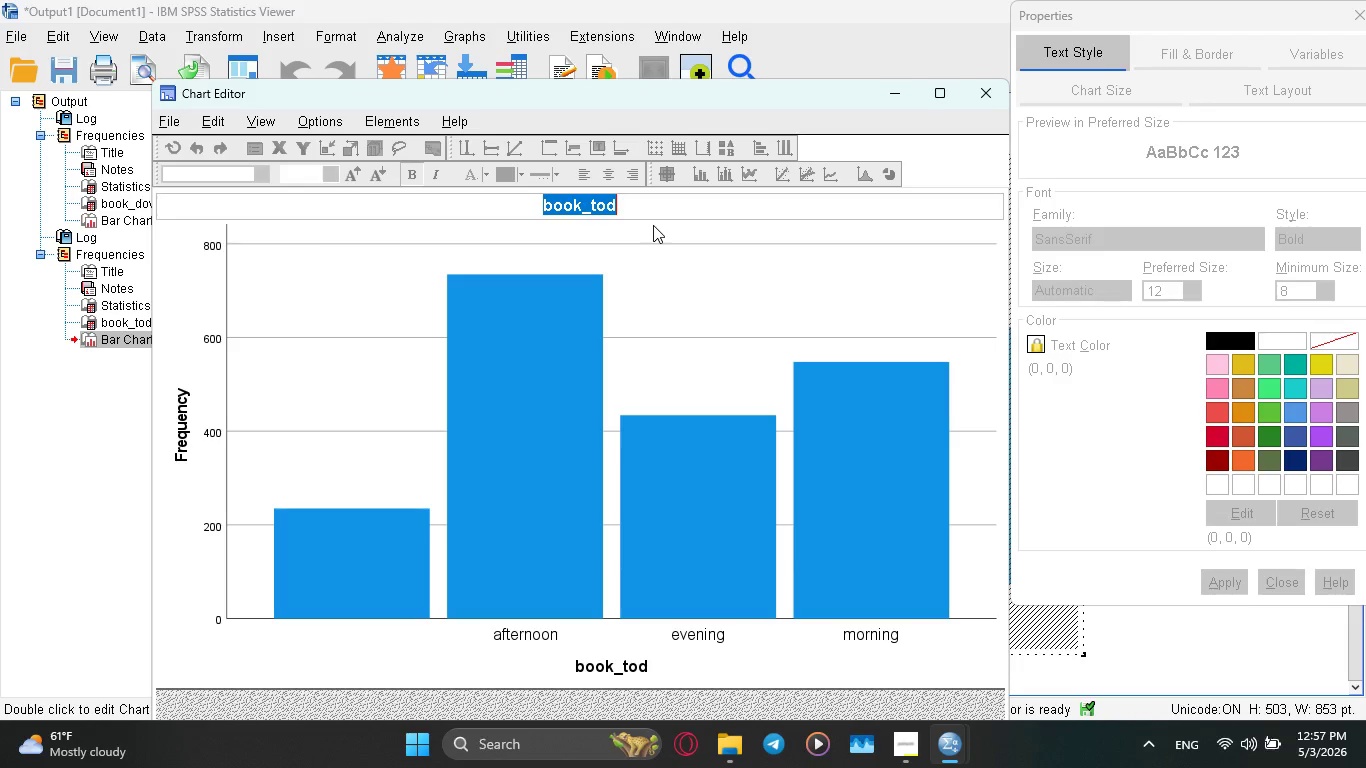 
type(booking times)
 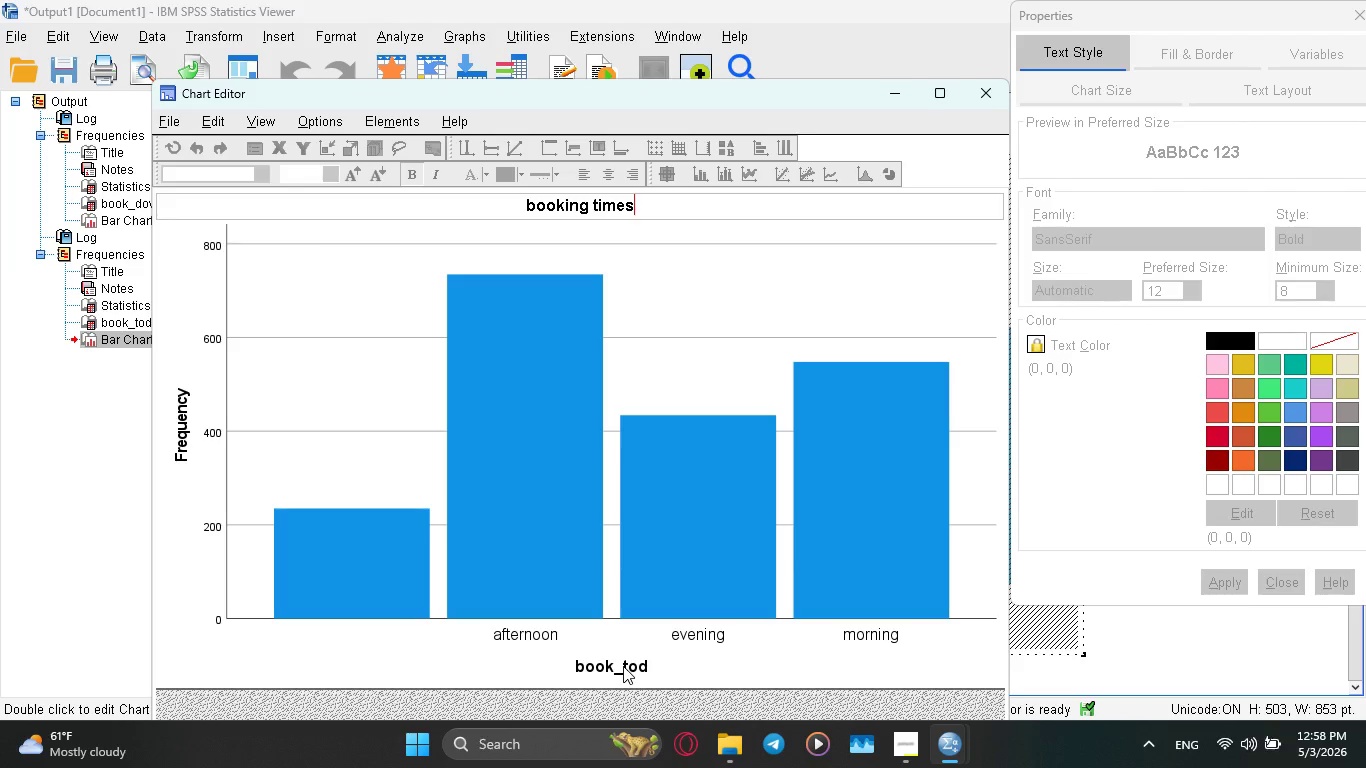 
wait(7.31)
 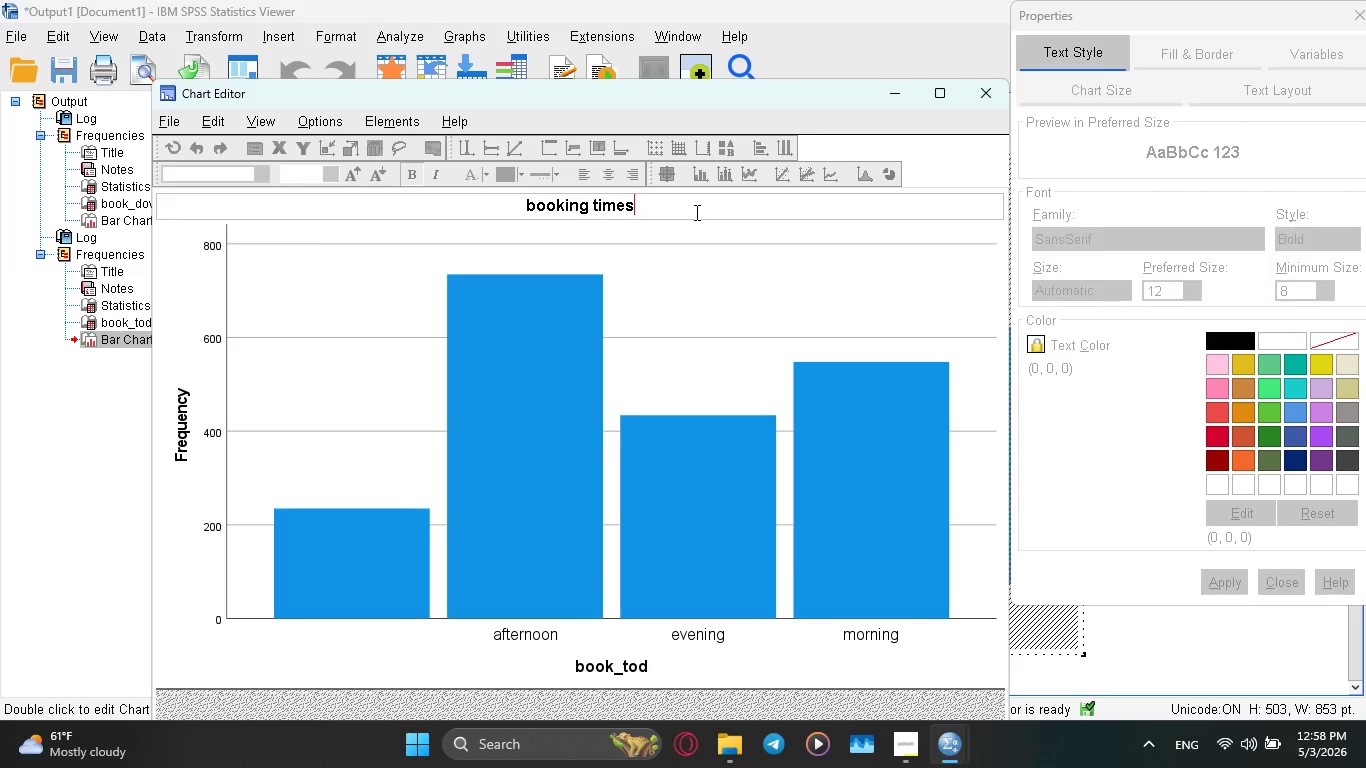 
left_click([639, 662])
 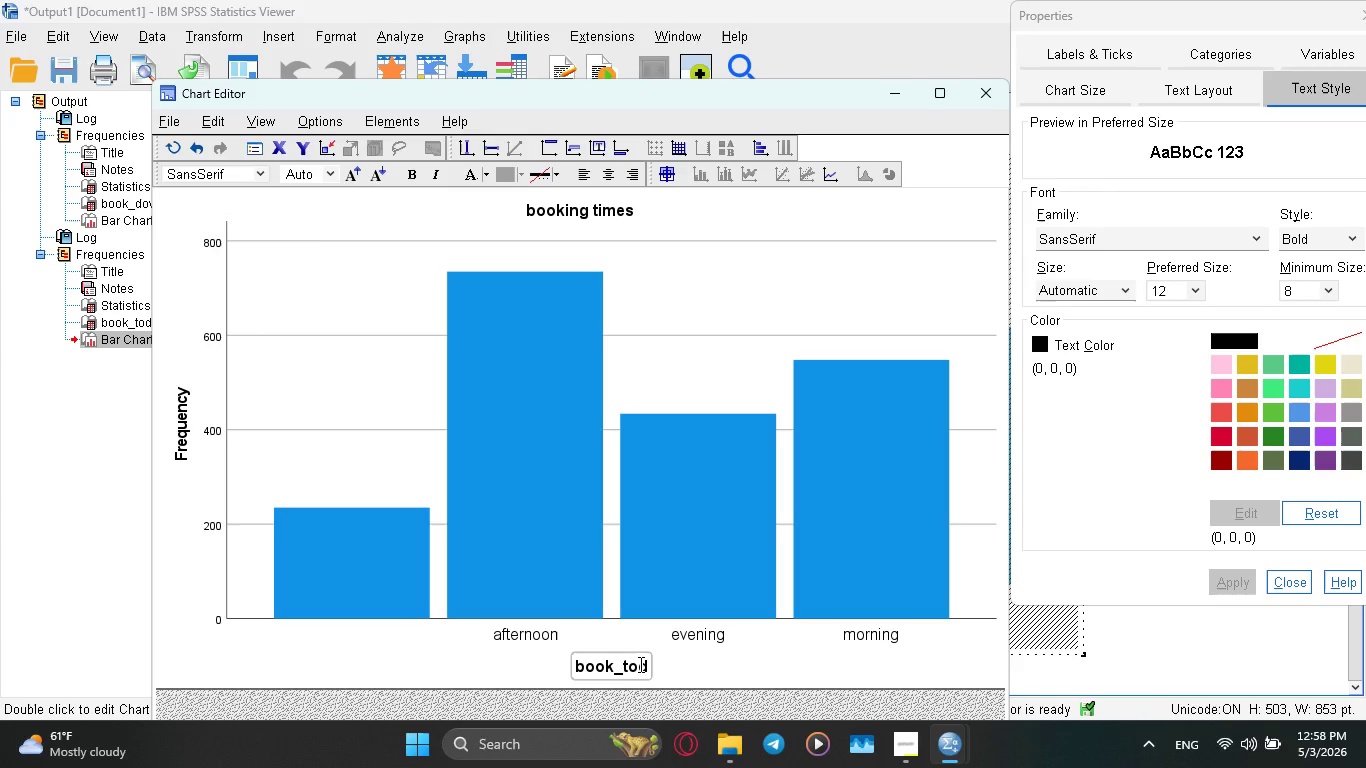 
left_click([643, 664])
 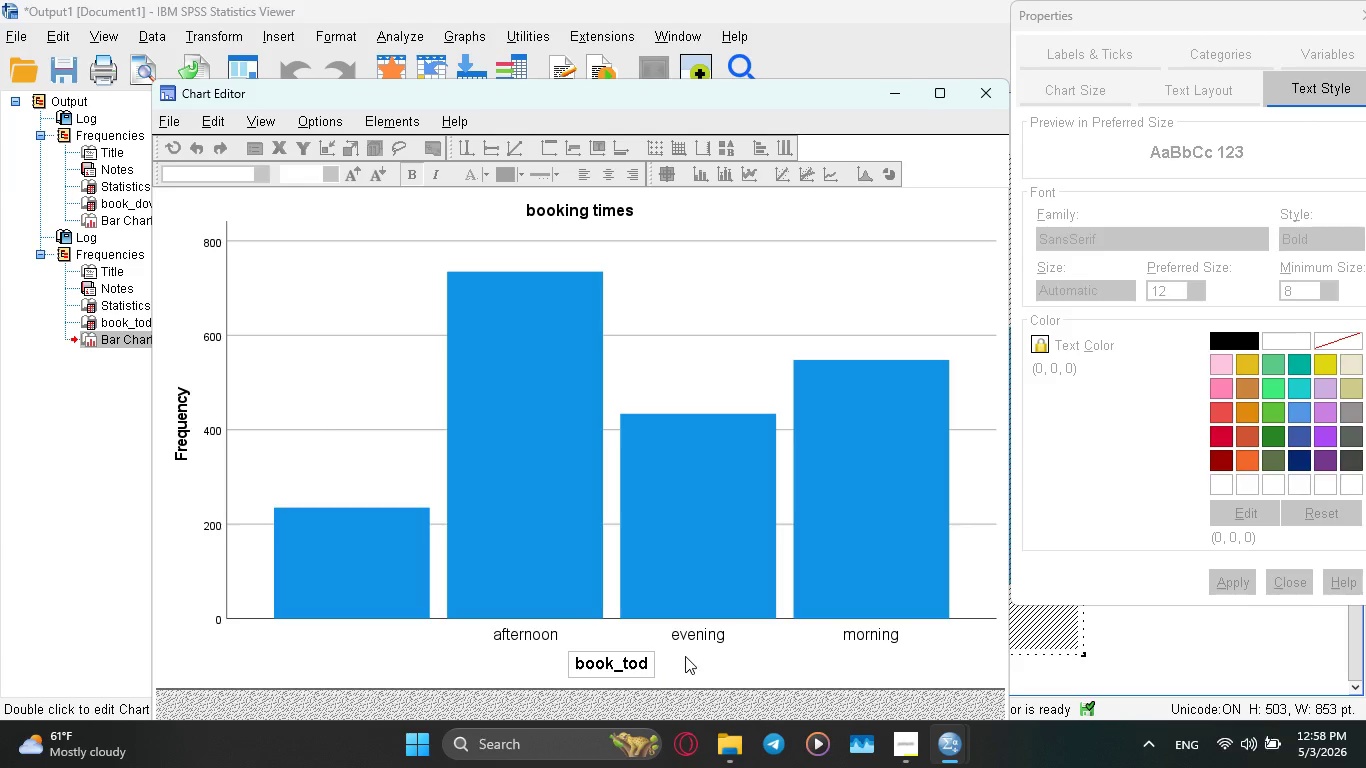 
key(ArrowRight)
 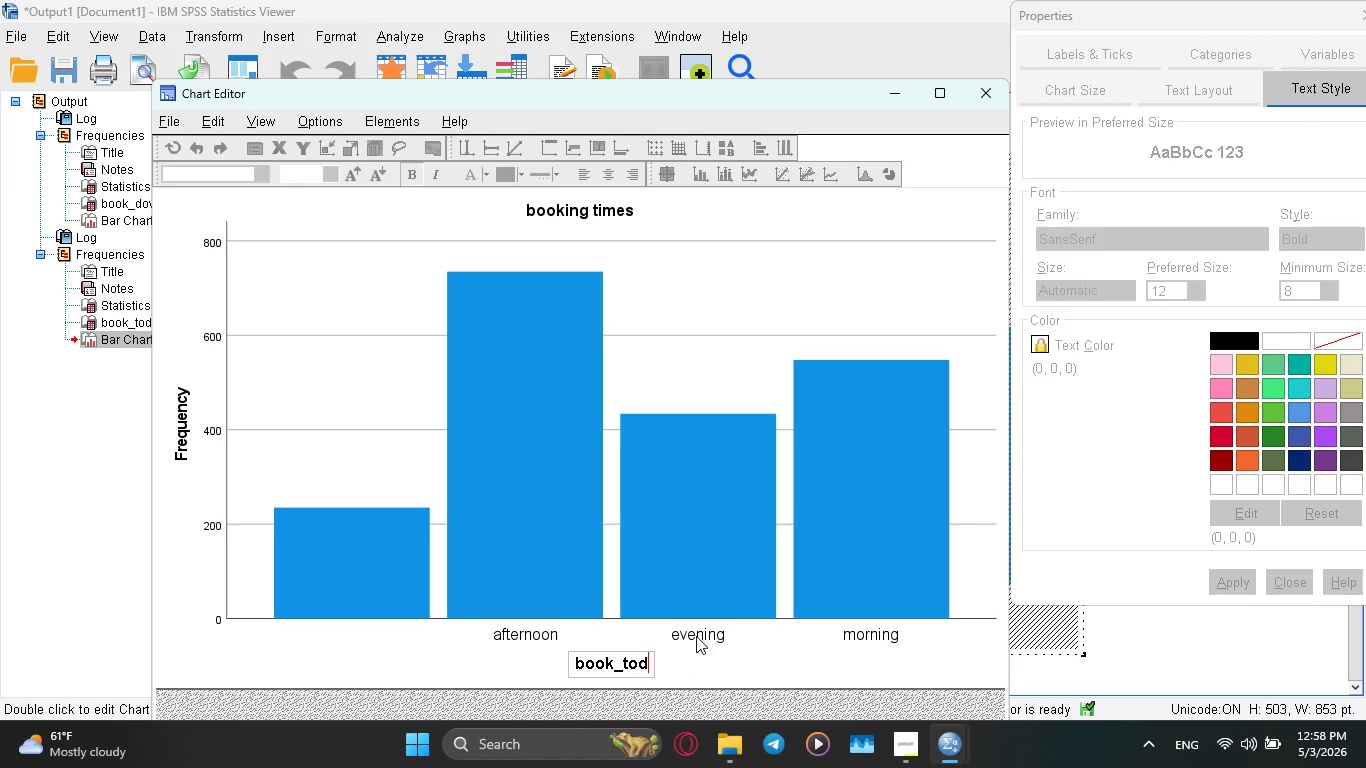 
key(Backspace)
 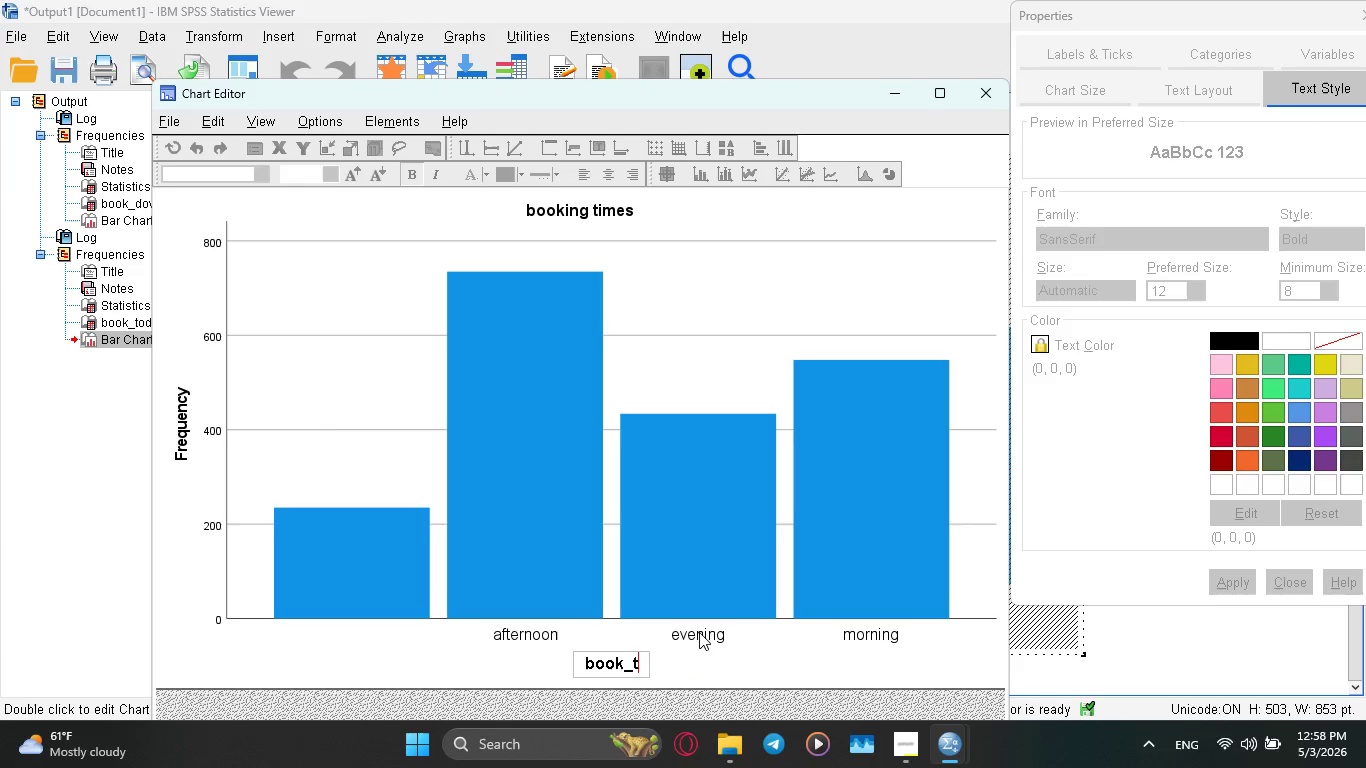 
key(Backspace)
 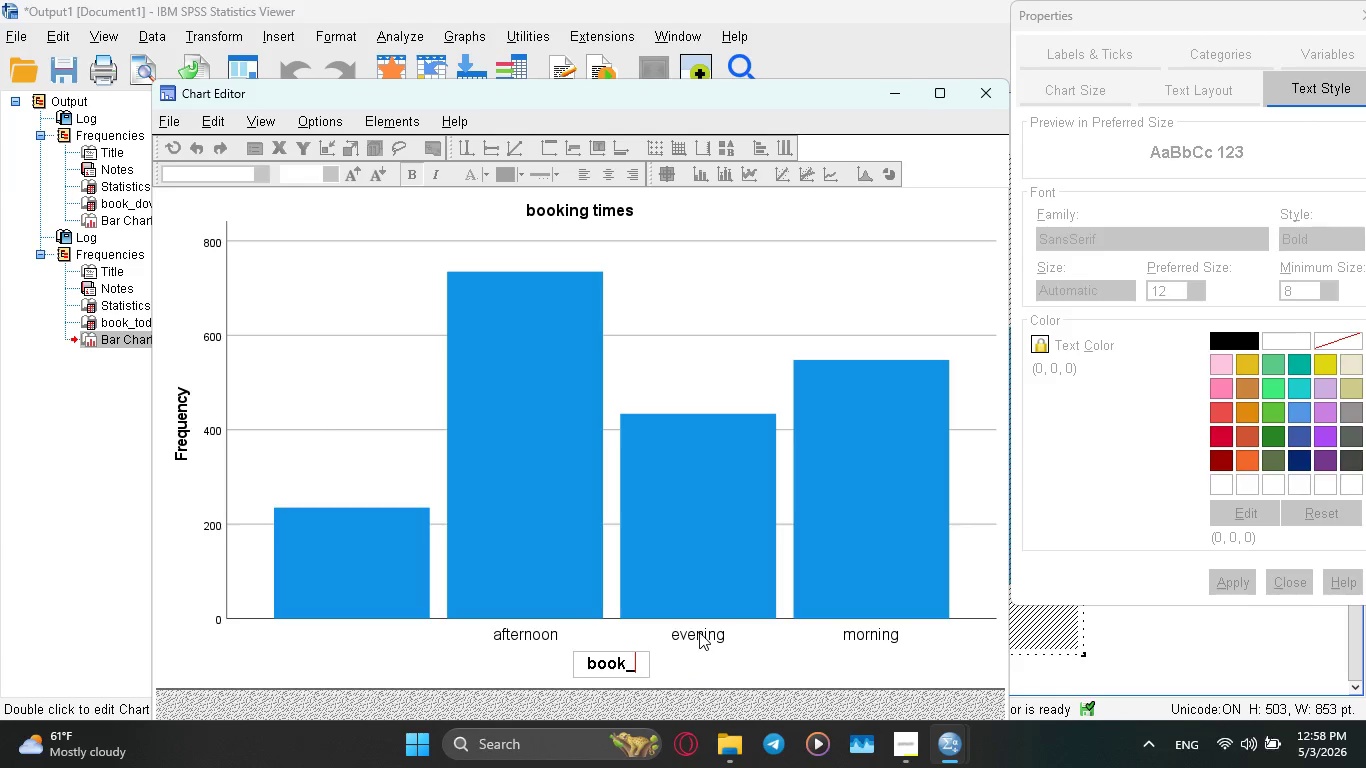 
key(Backspace)
 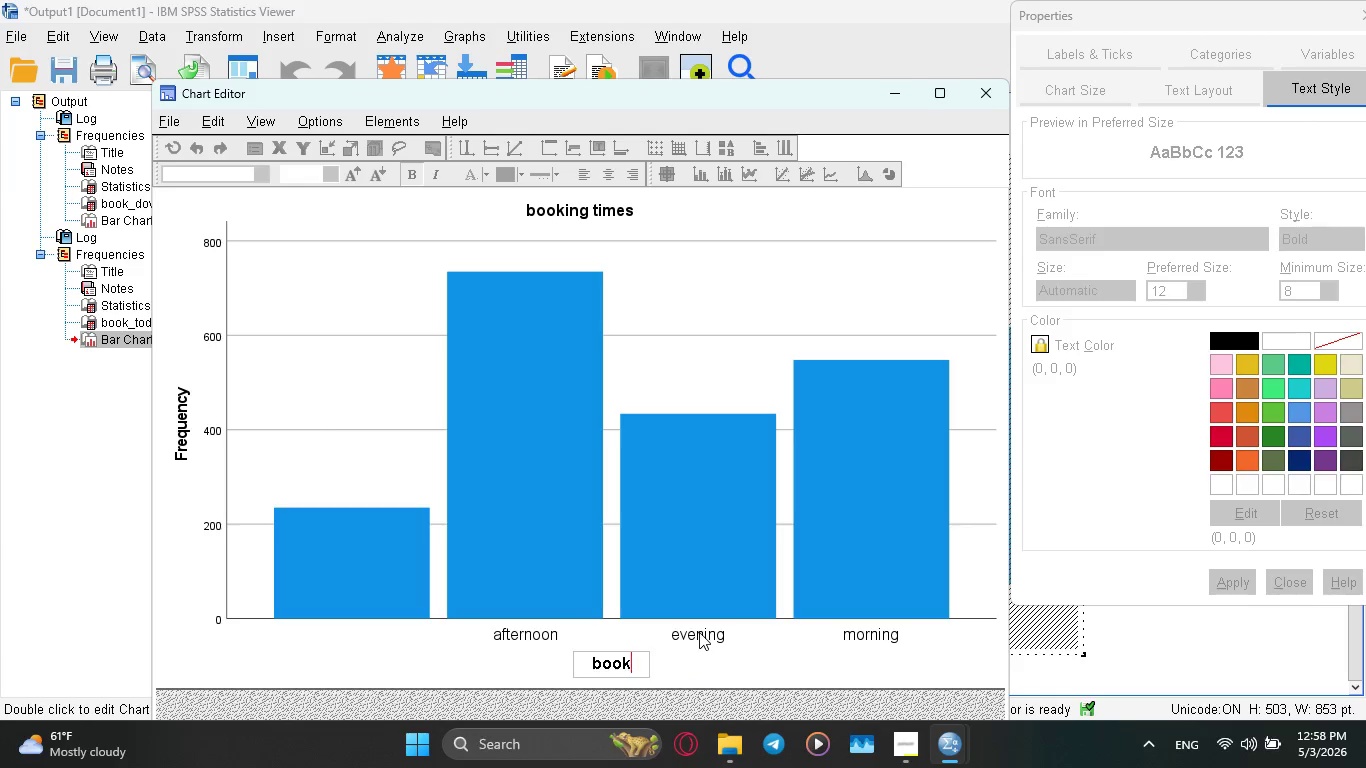 
key(Backspace)
 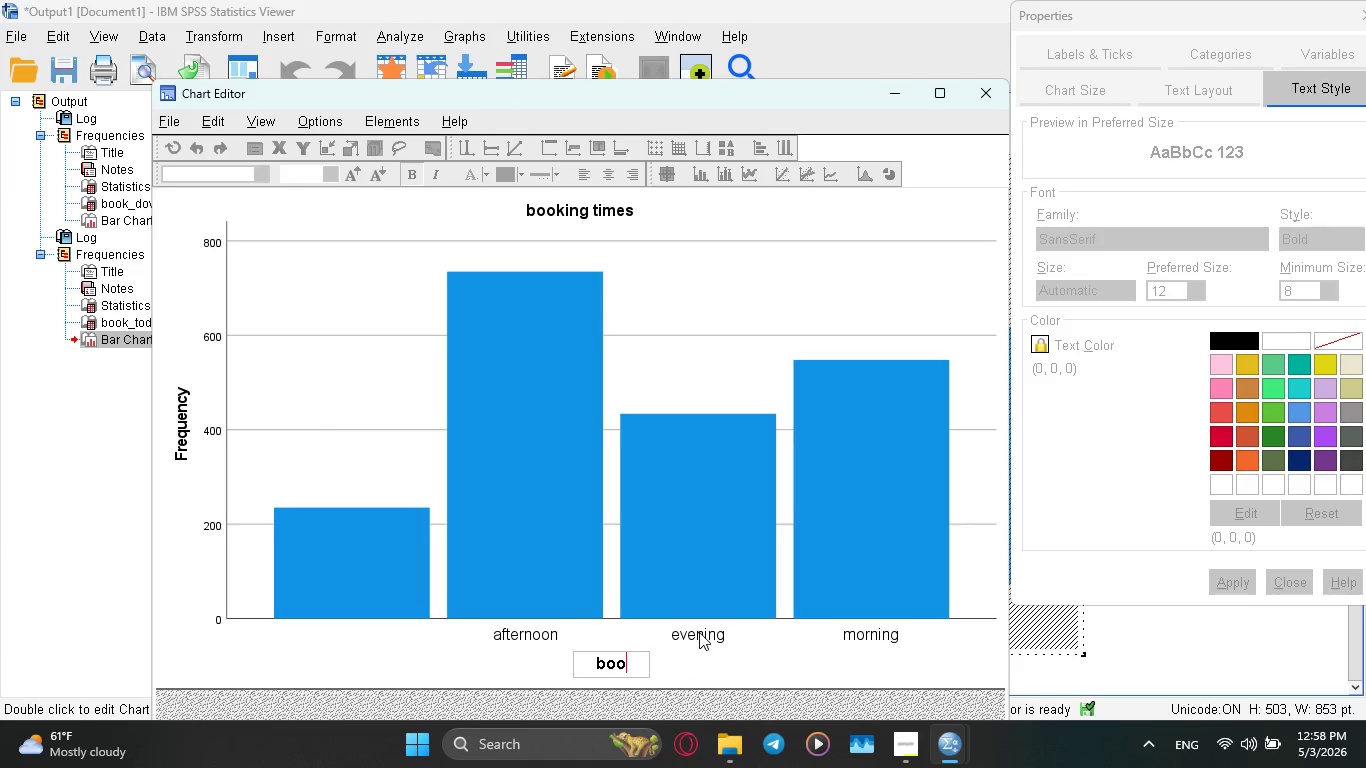 
key(Backspace)
 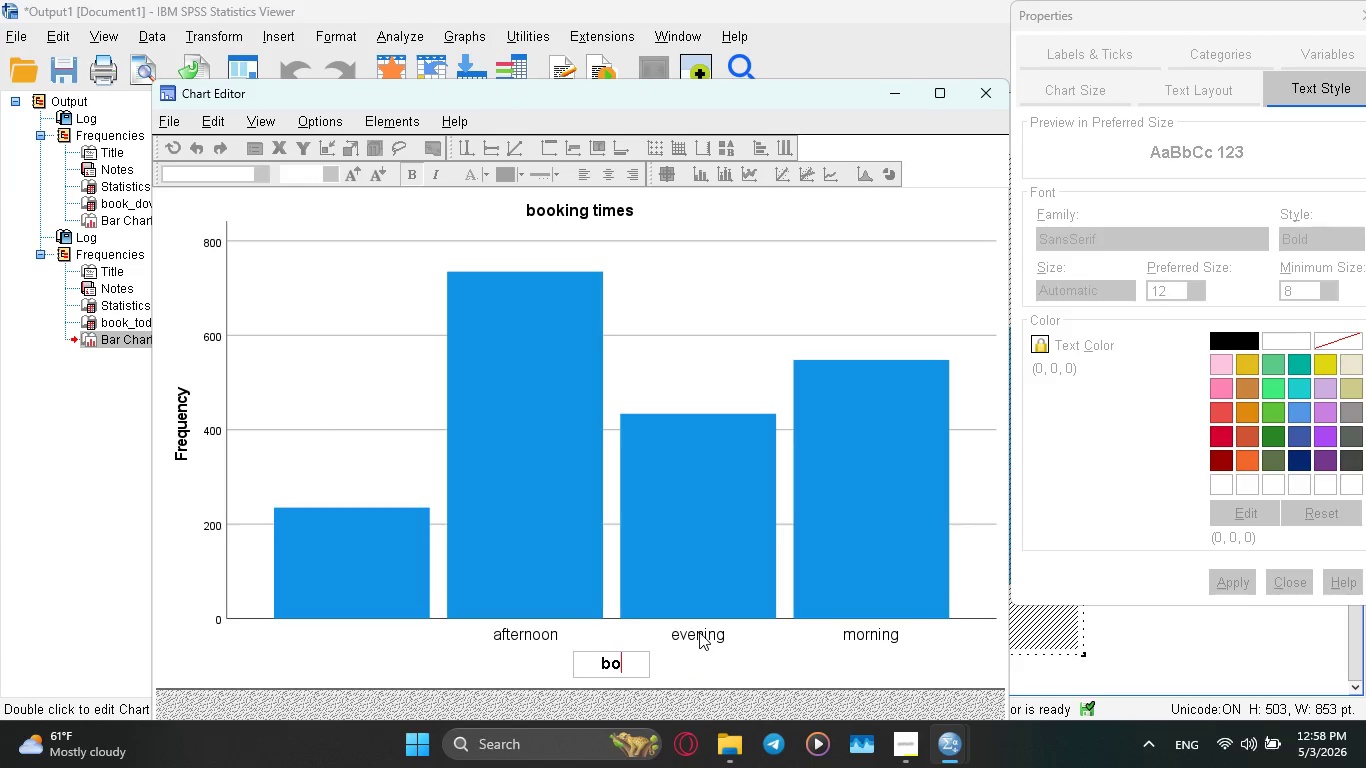 
key(Backspace)
 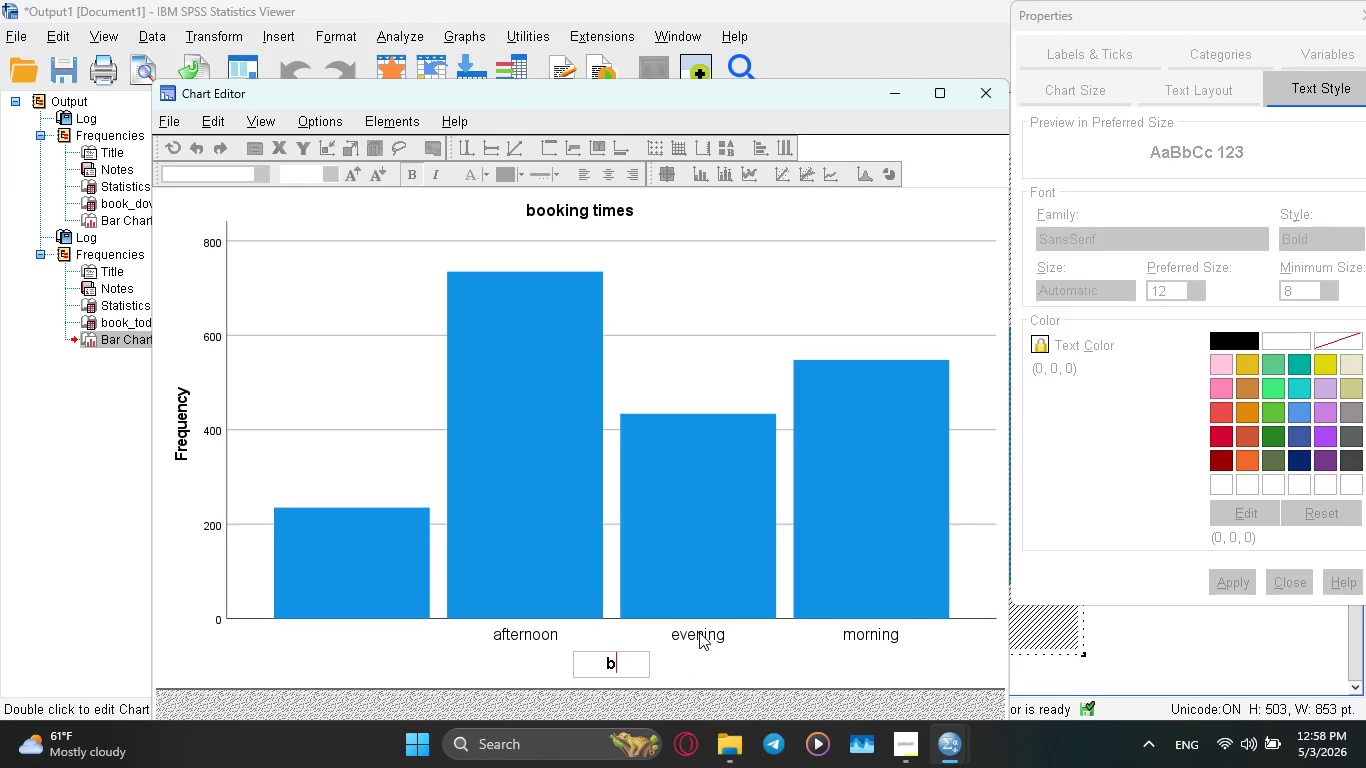 
key(Backspace)
 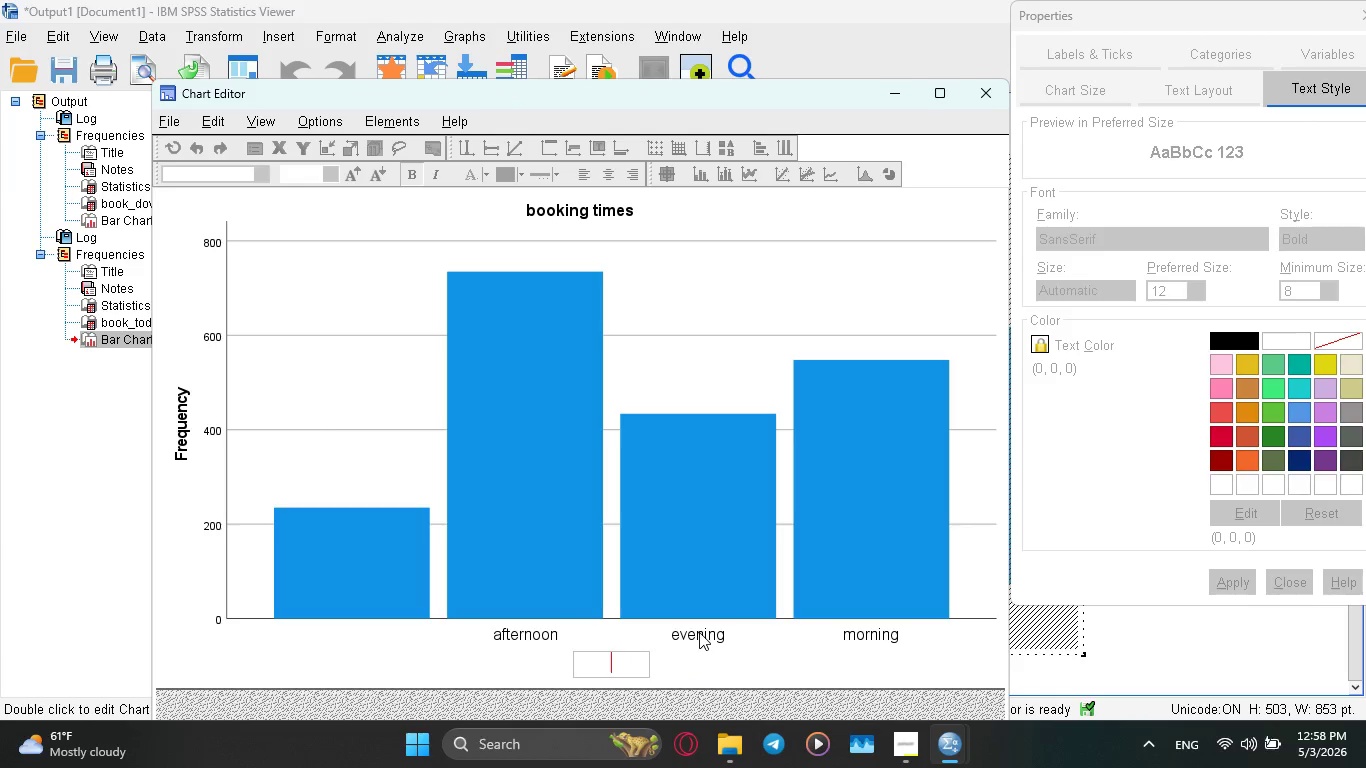 
key(Backspace)
 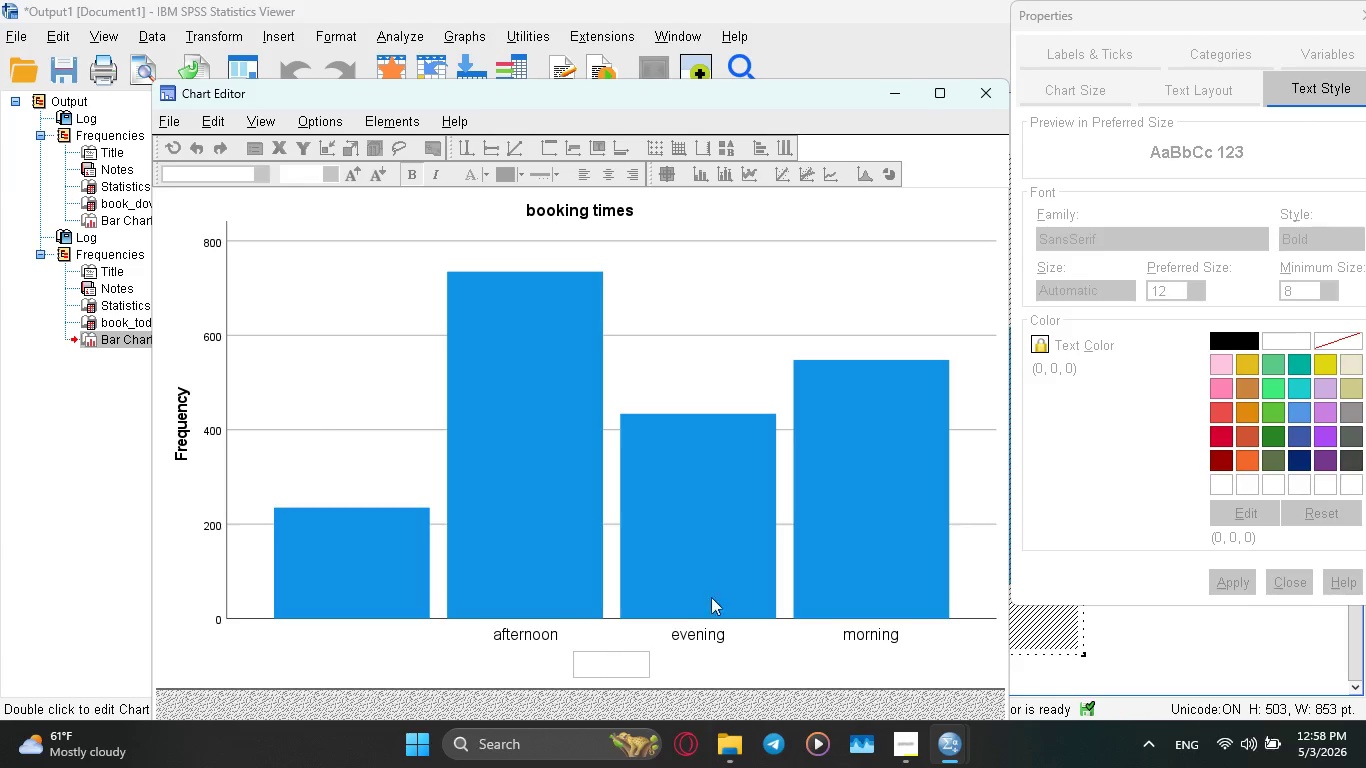 
wait(11.58)
 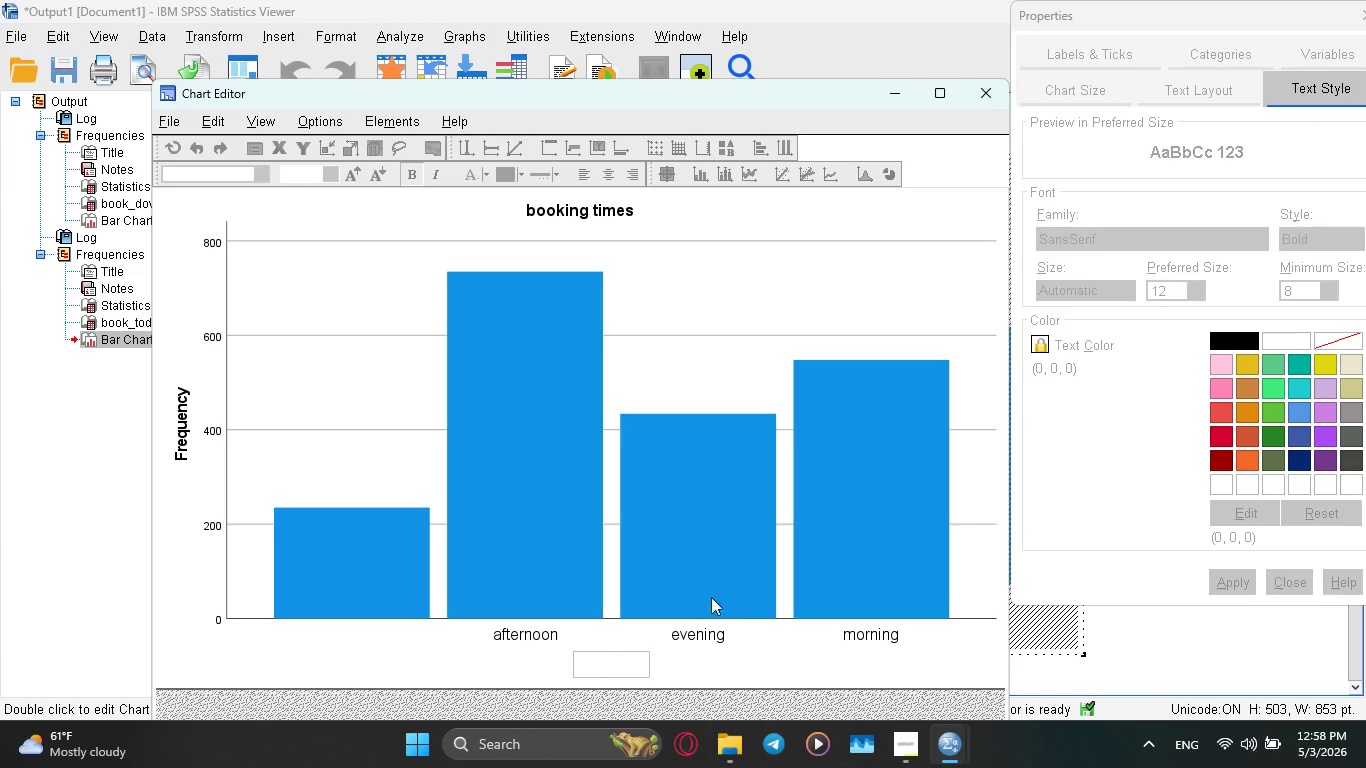 
scroll: coordinate [541, 484], scroll_direction: down, amount: 2.0
 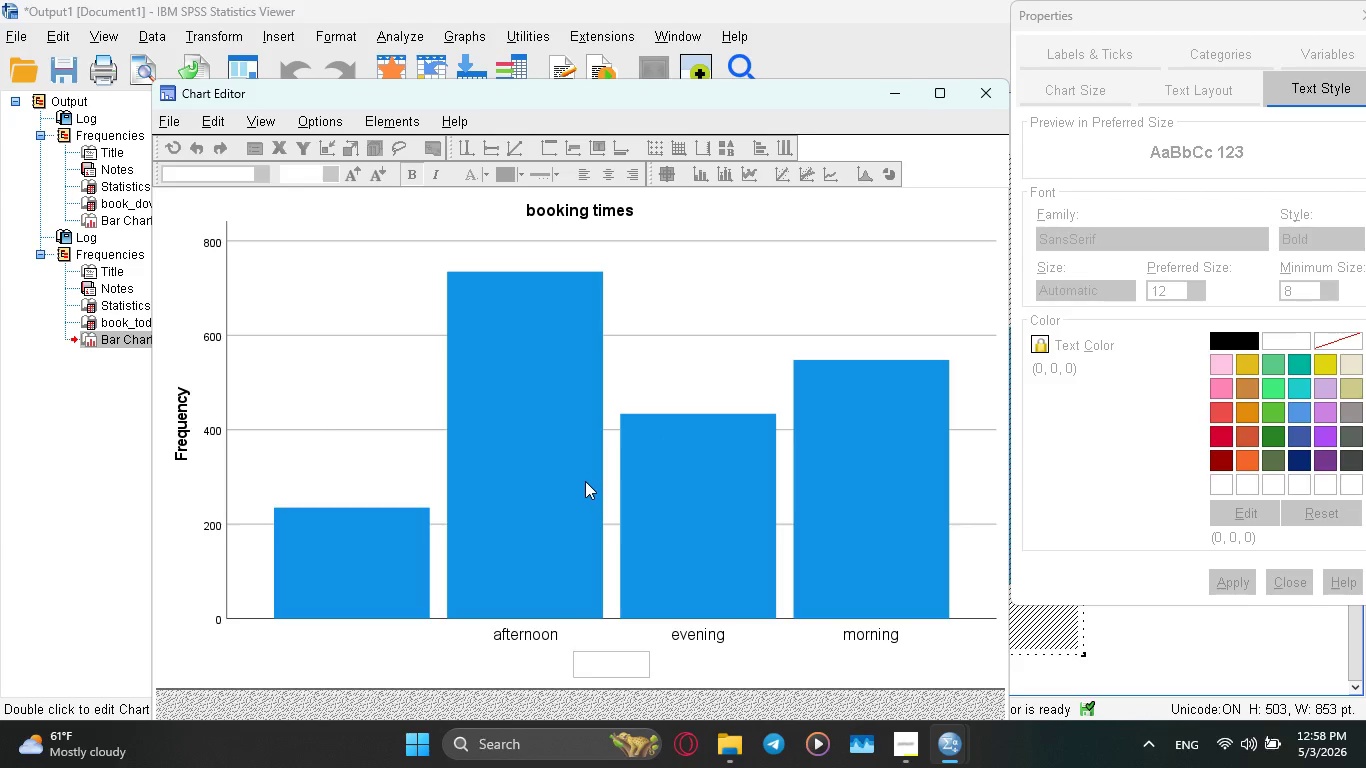 
wait(6.48)
 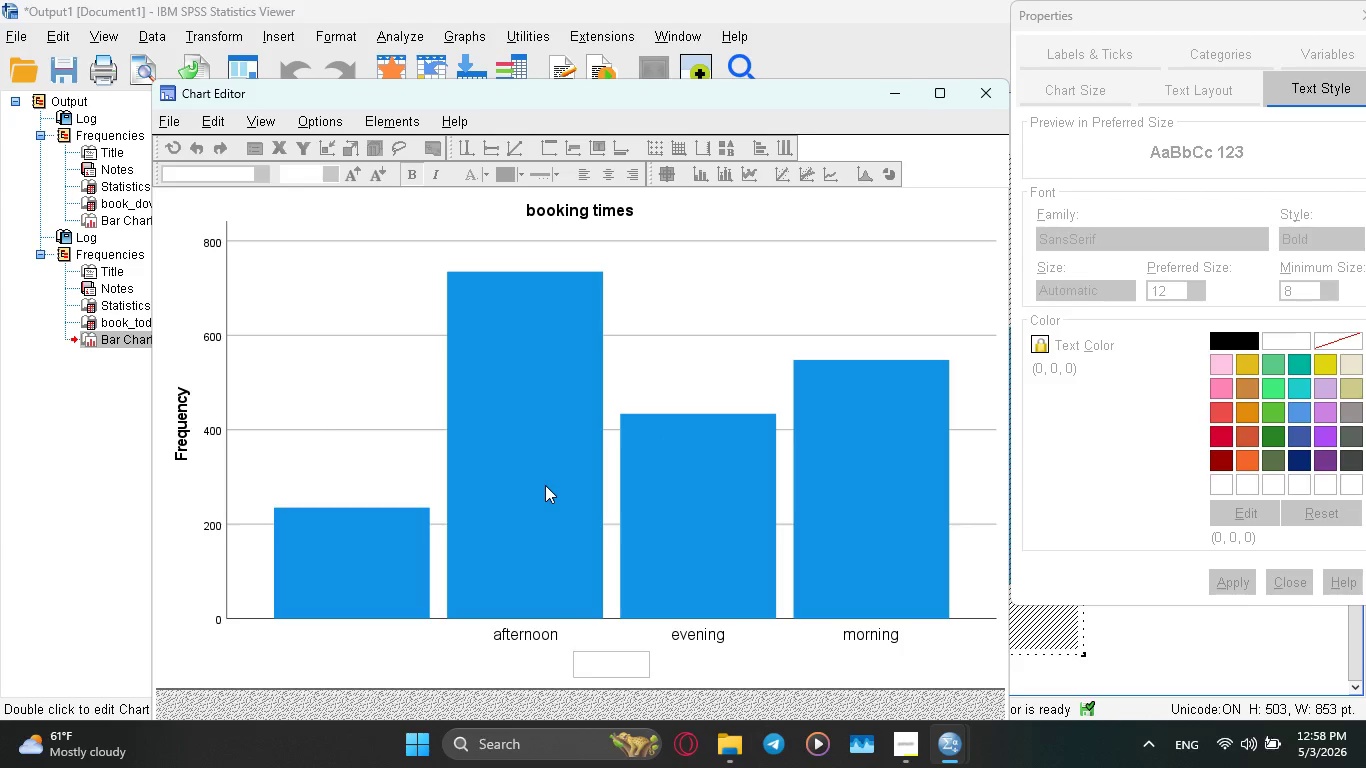 
left_click([615, 660])
 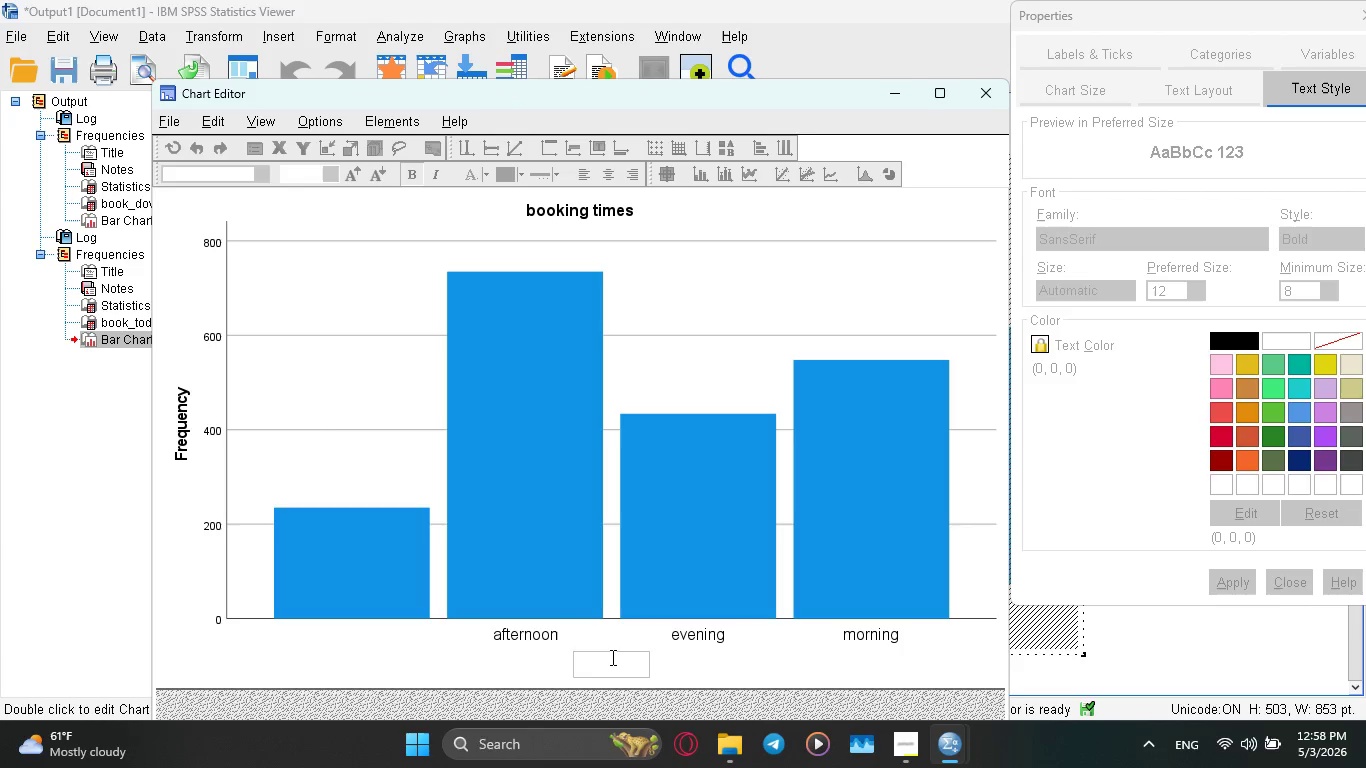 
type(pat)
key(Backspace)
type(rts of the day)
 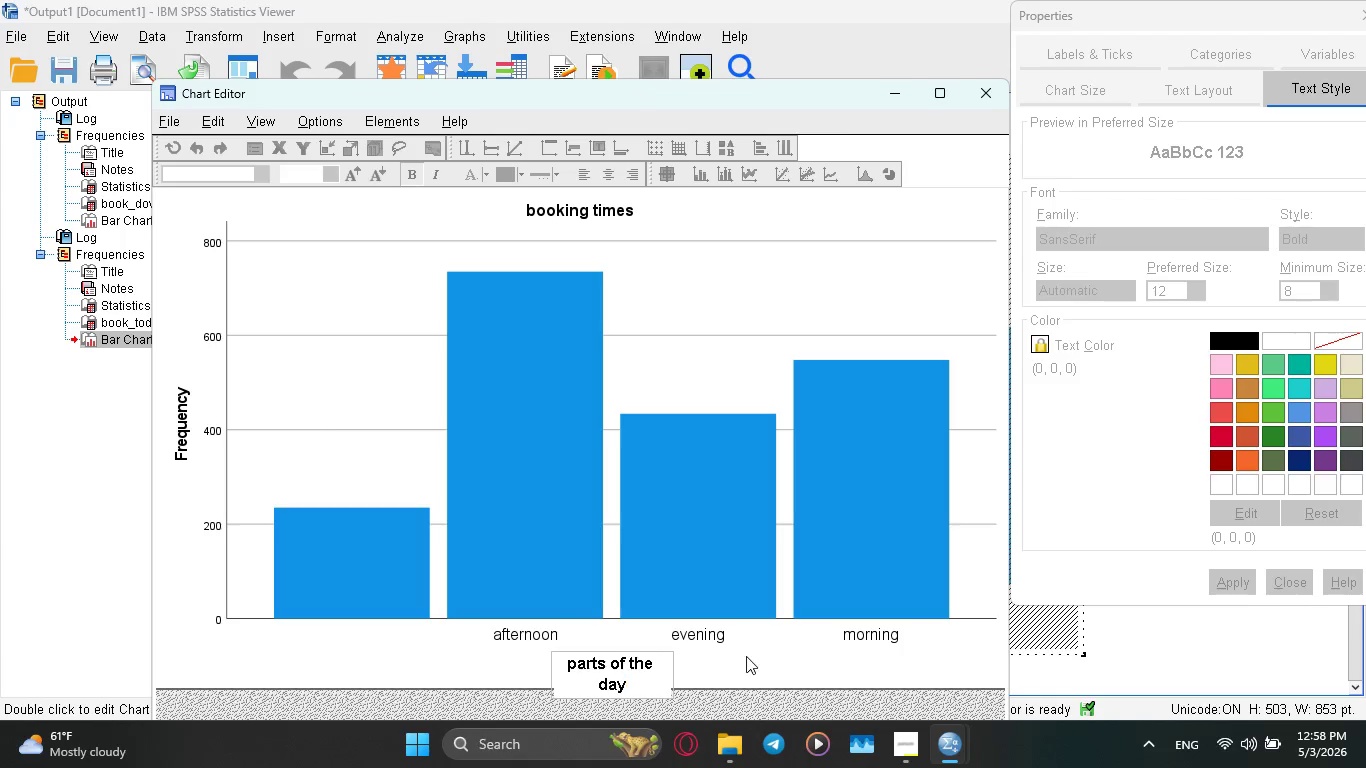 
left_click([760, 647])
 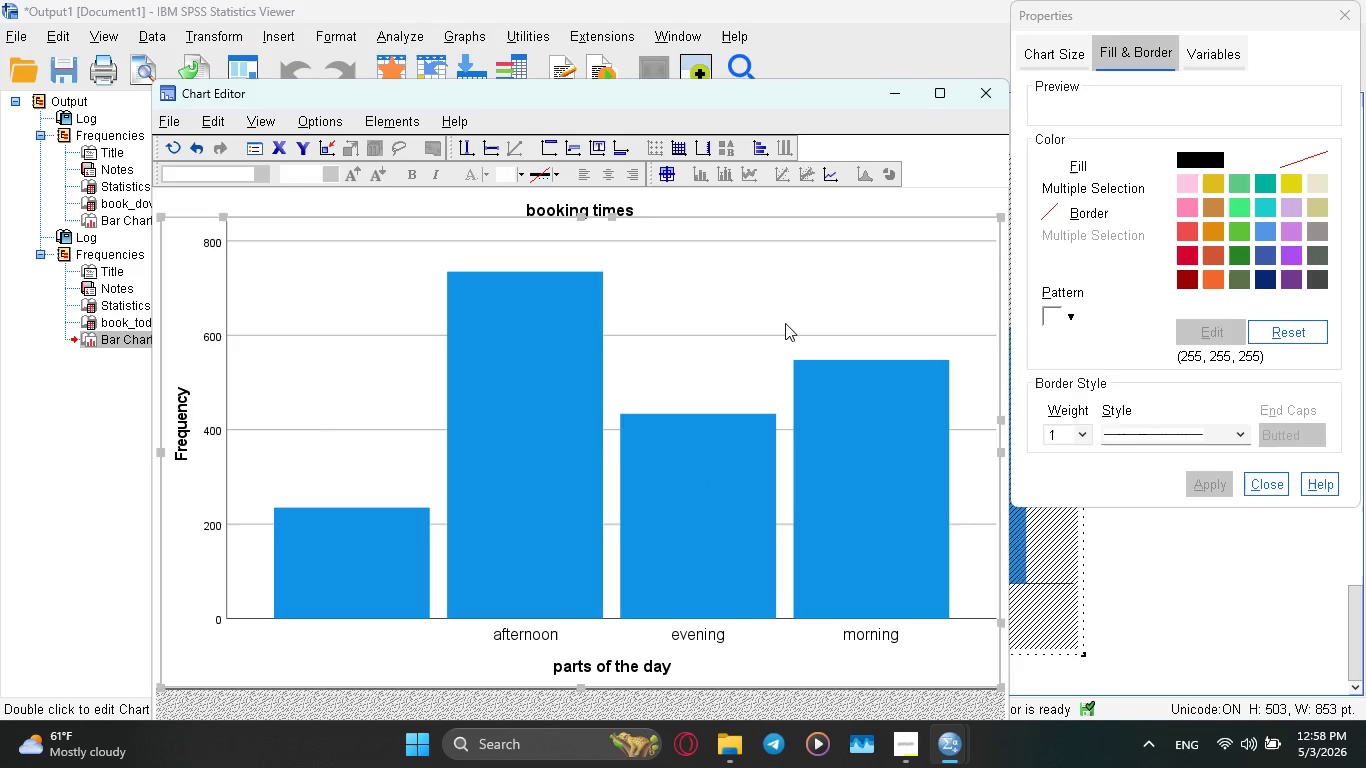 
left_click([348, 635])
 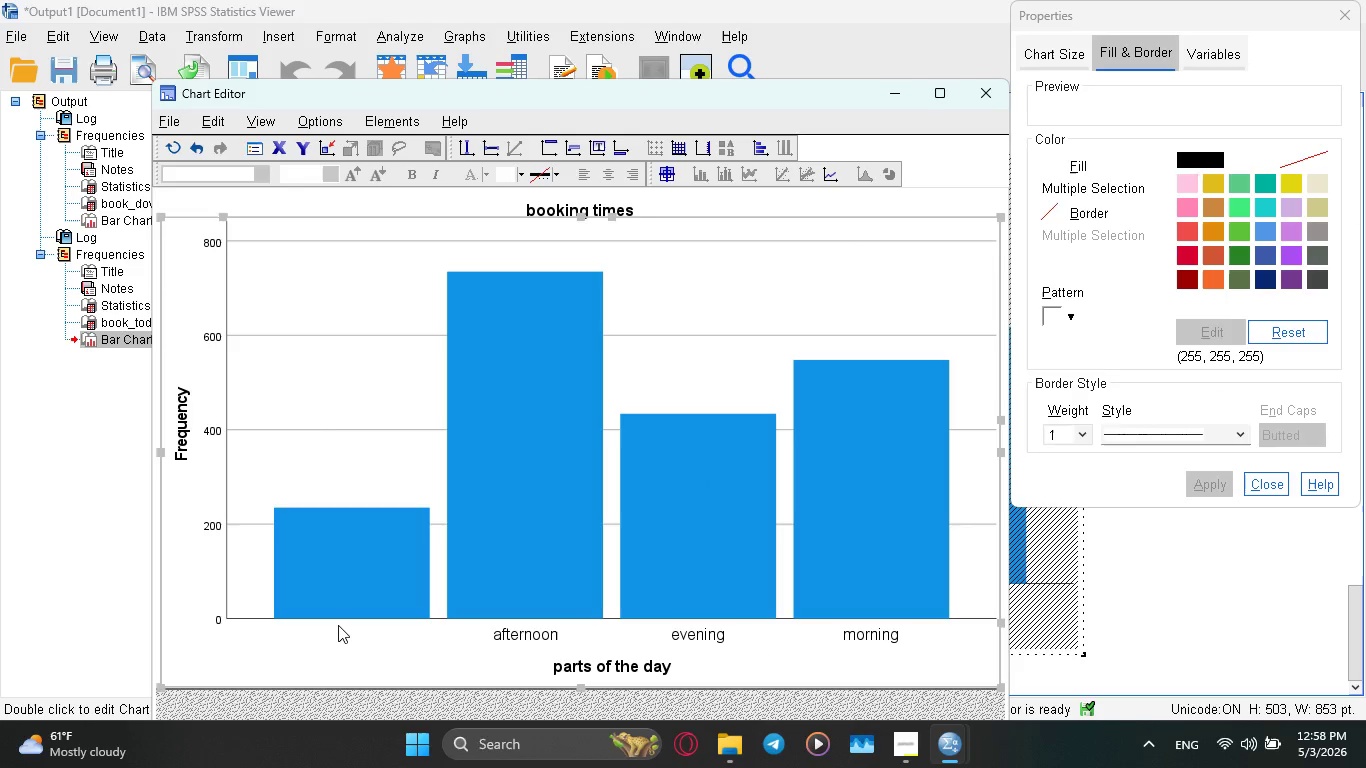 
left_click([338, 623])
 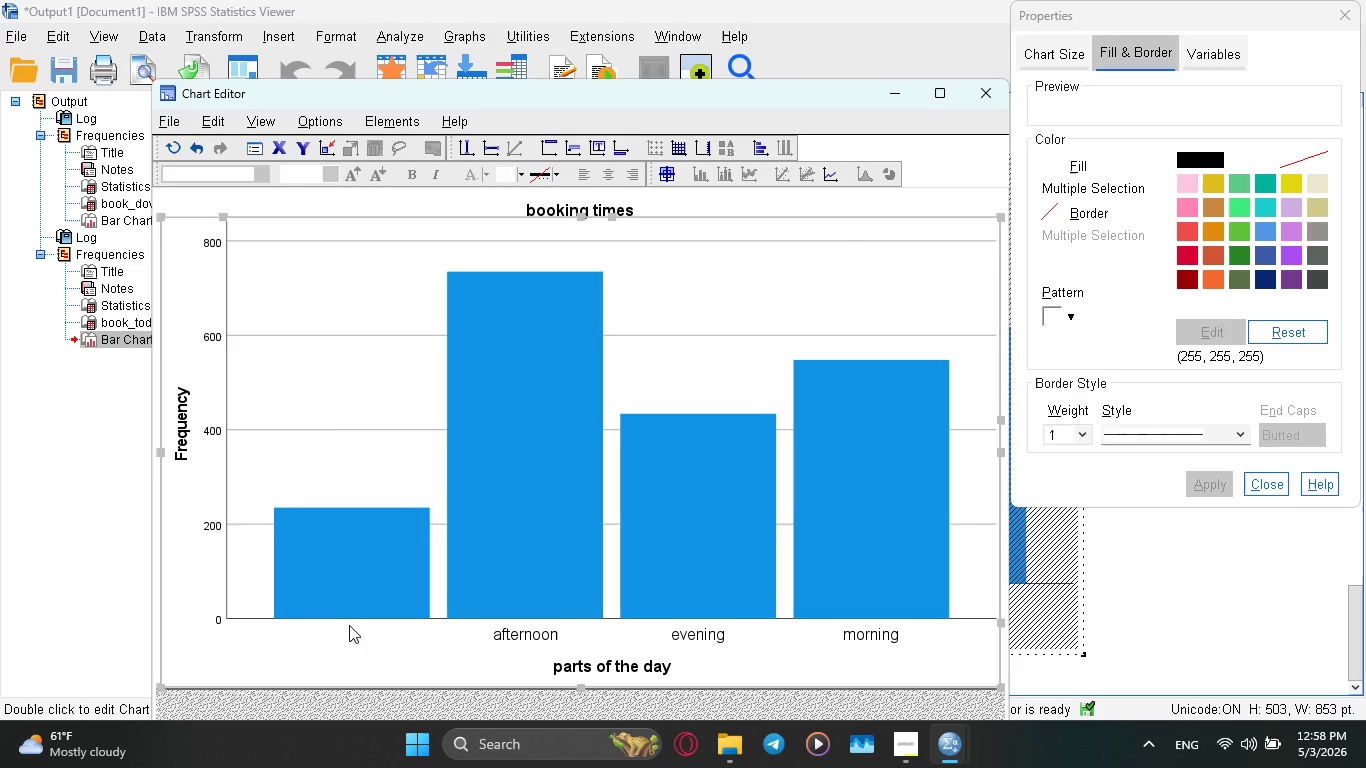 
double_click([348, 626])
 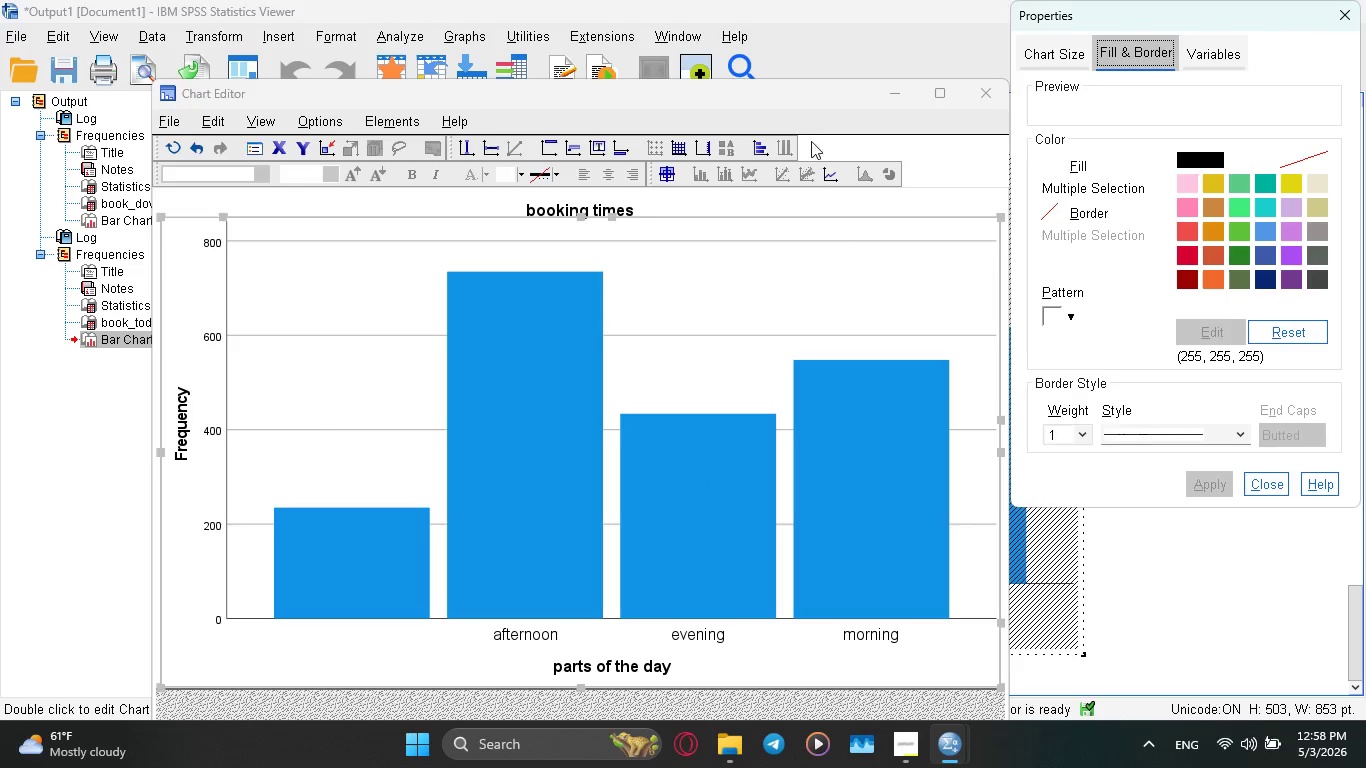 
left_click_drag(start_coordinate=[812, 92], to_coordinate=[815, 61])
 